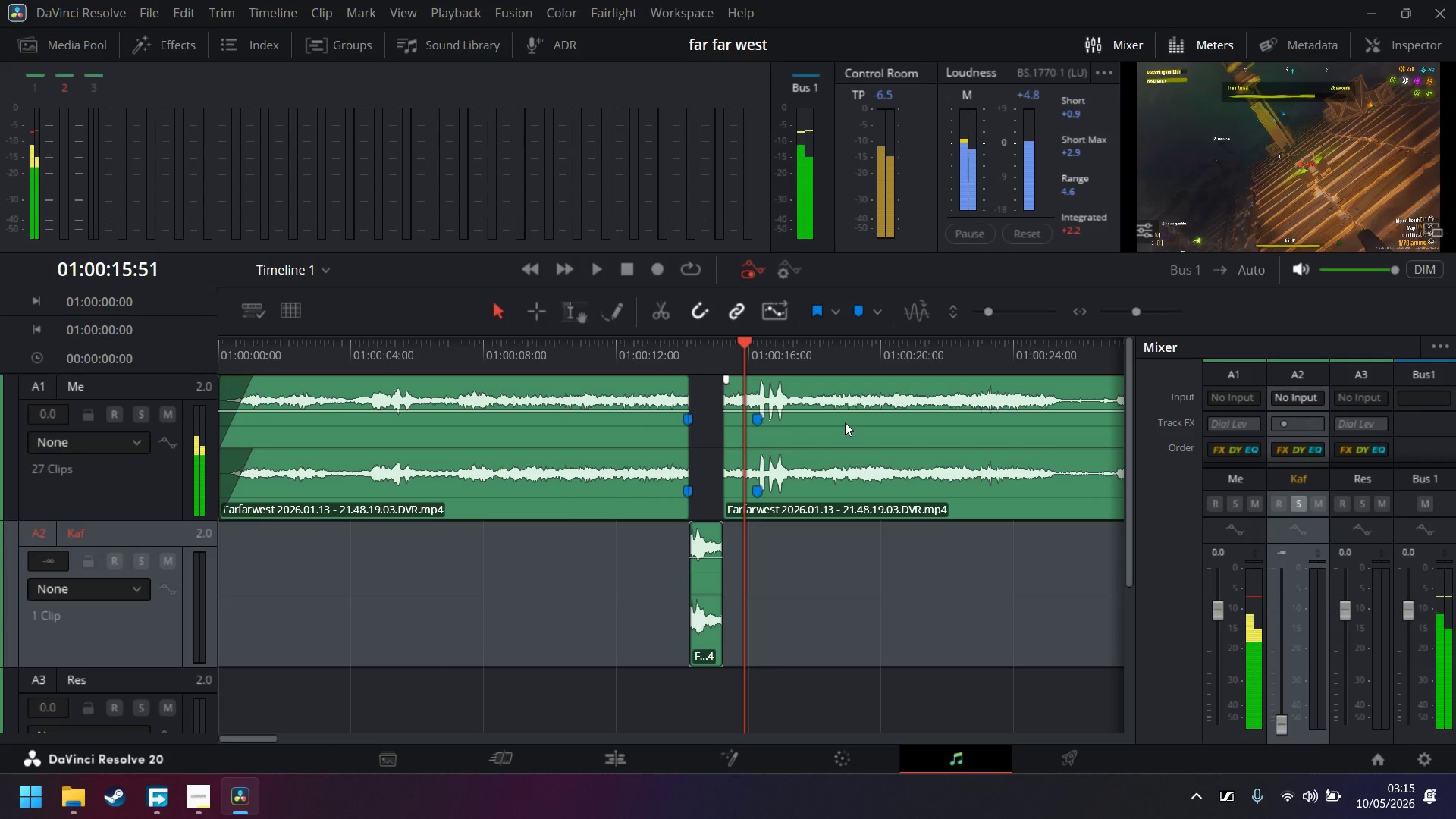 
double_click([1280, 717])
 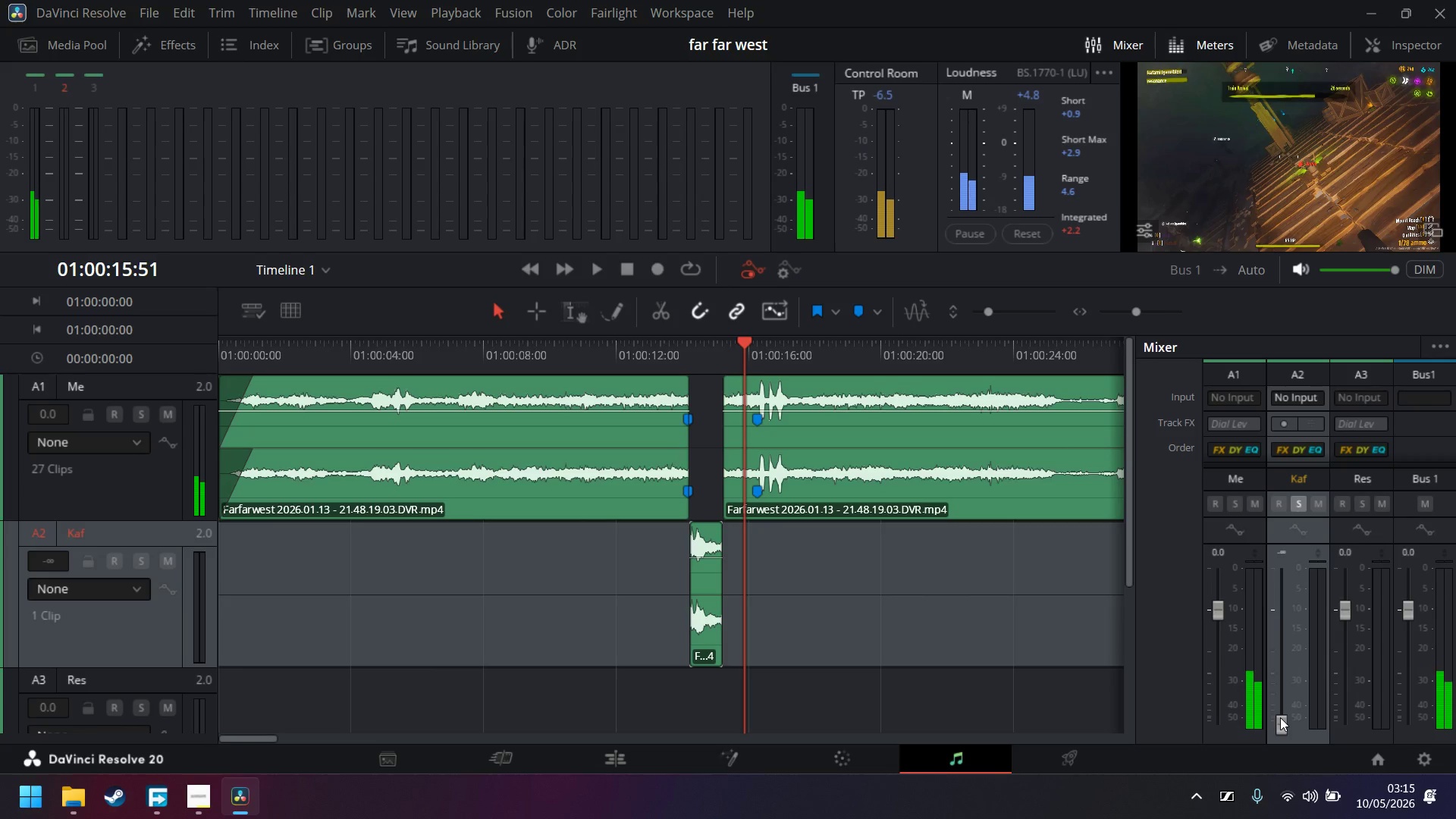 
triple_click([1280, 717])
 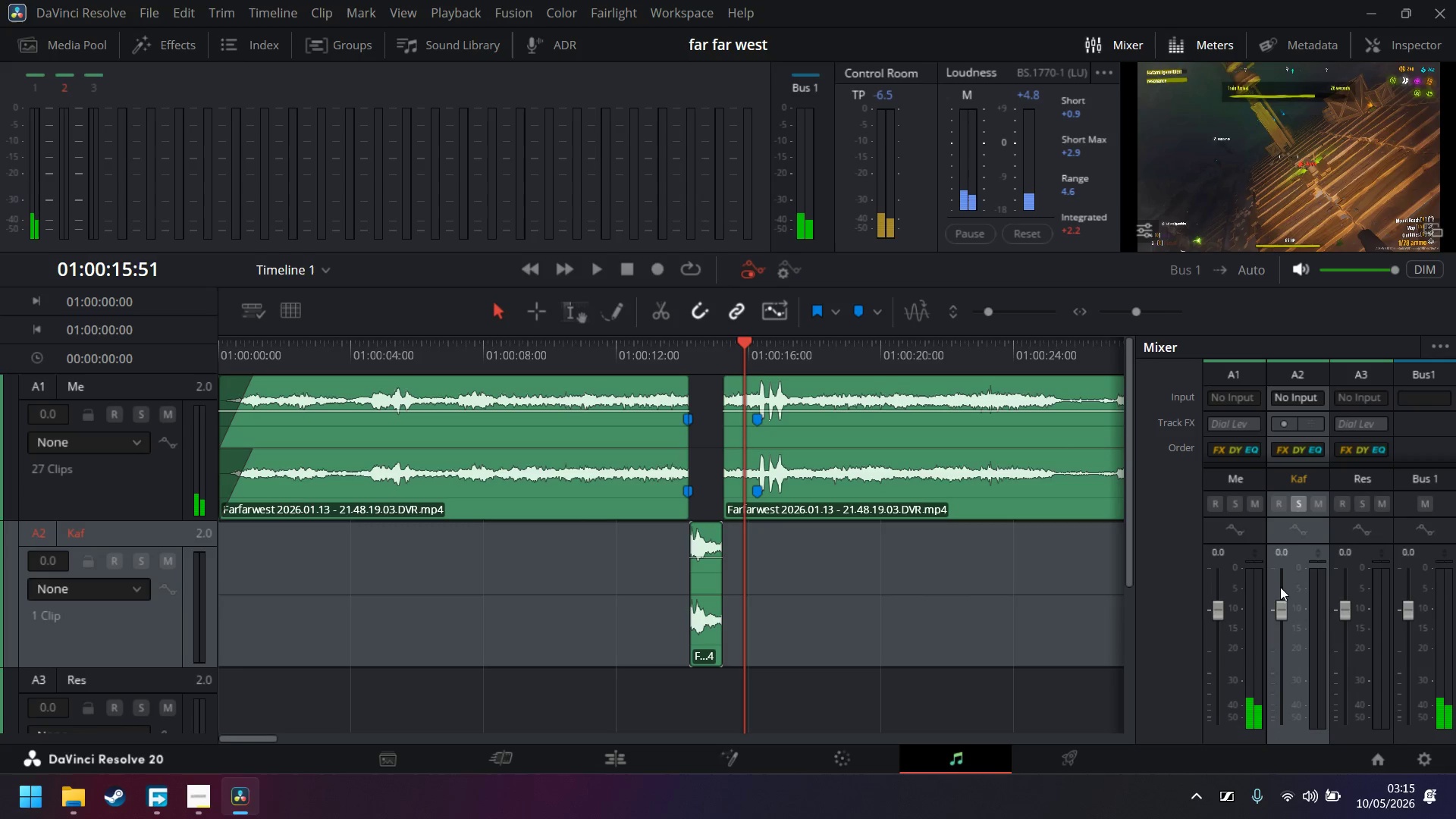 
right_click([1291, 541])
 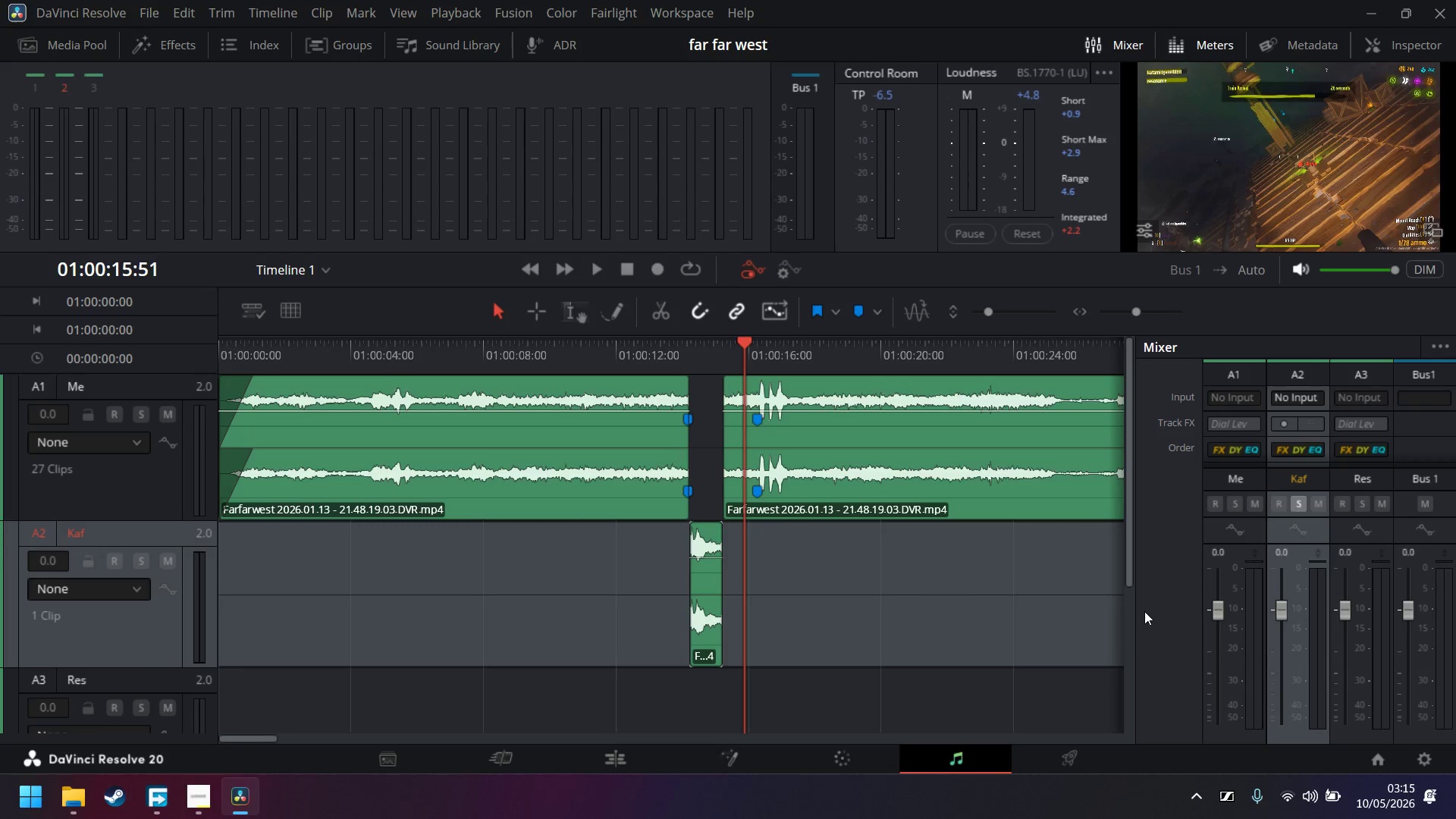 
left_click_drag(start_coordinate=[1135, 616], to_coordinate=[805, 617])
 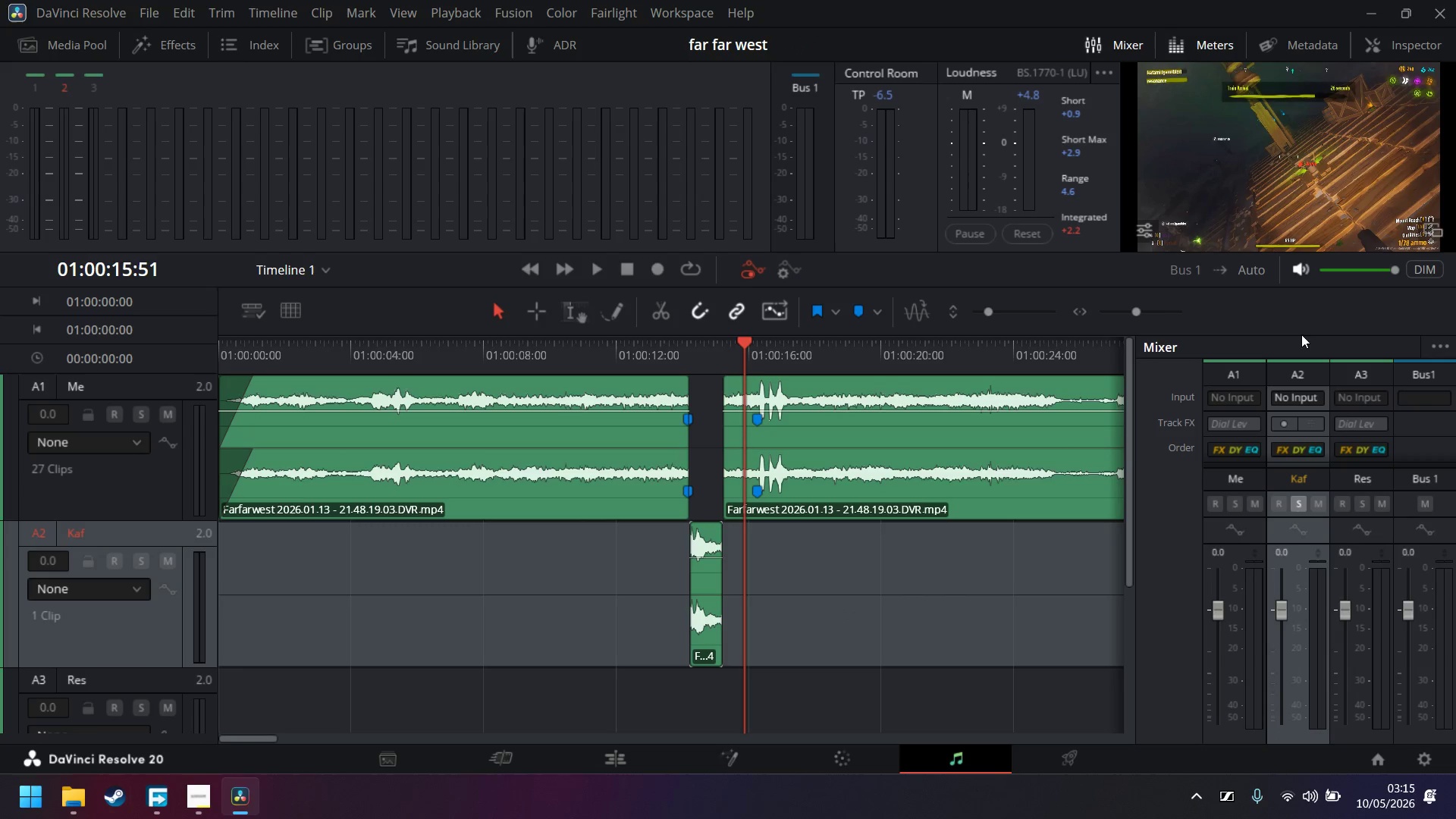 
left_click([1436, 344])
 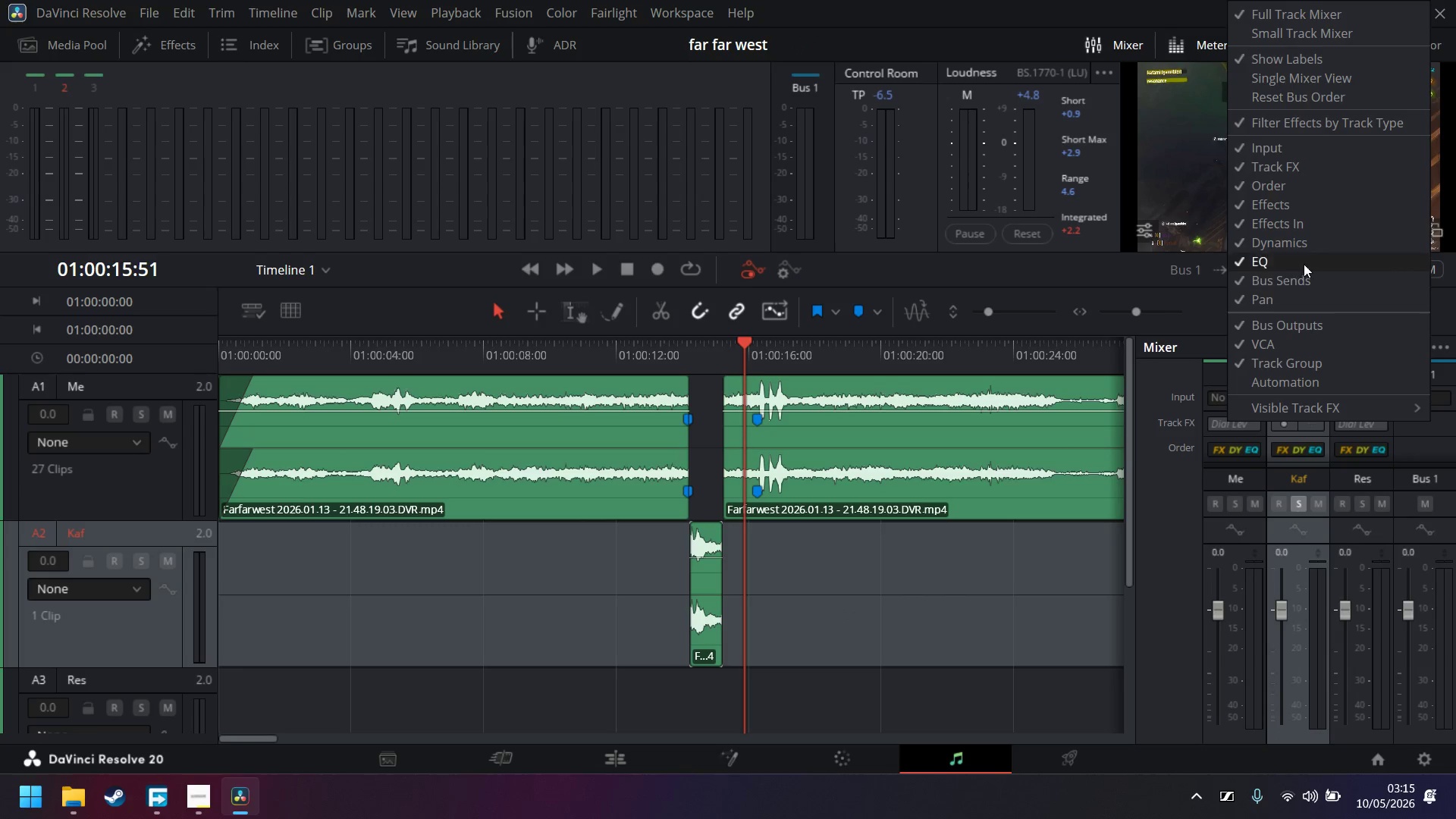 
left_click([1294, 255])
 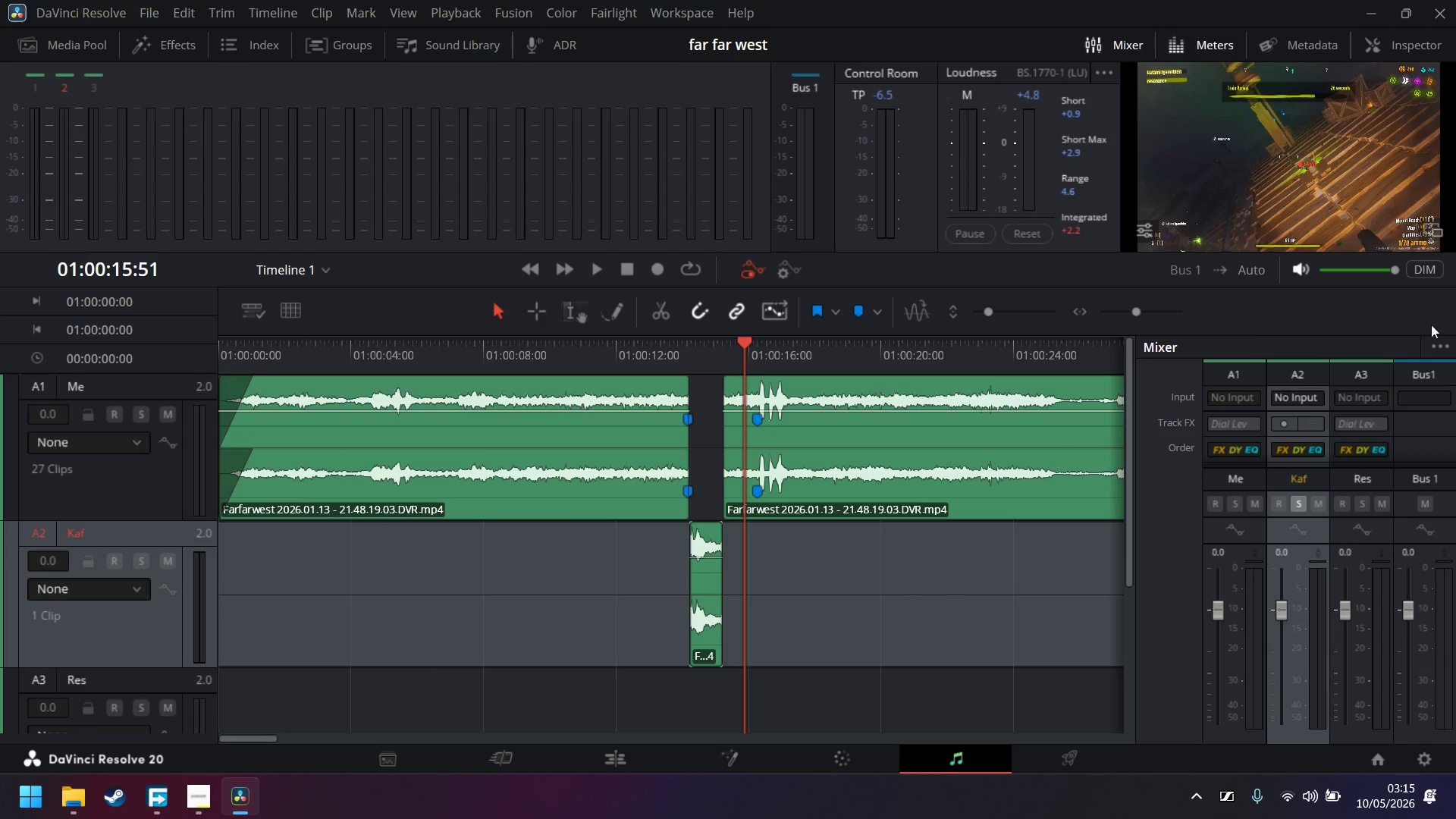 
left_click([1445, 352])
 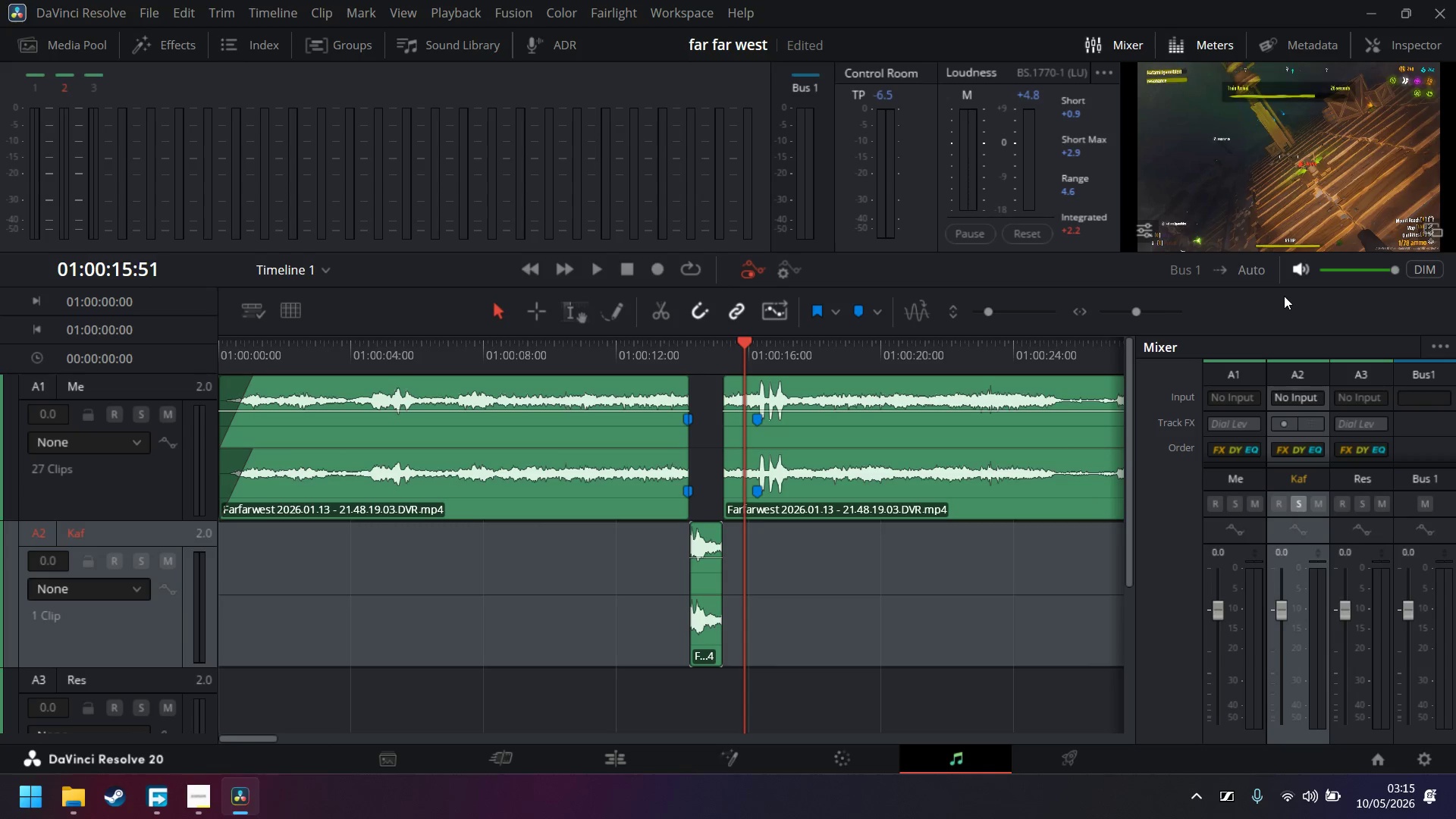 
left_click([1448, 341])
 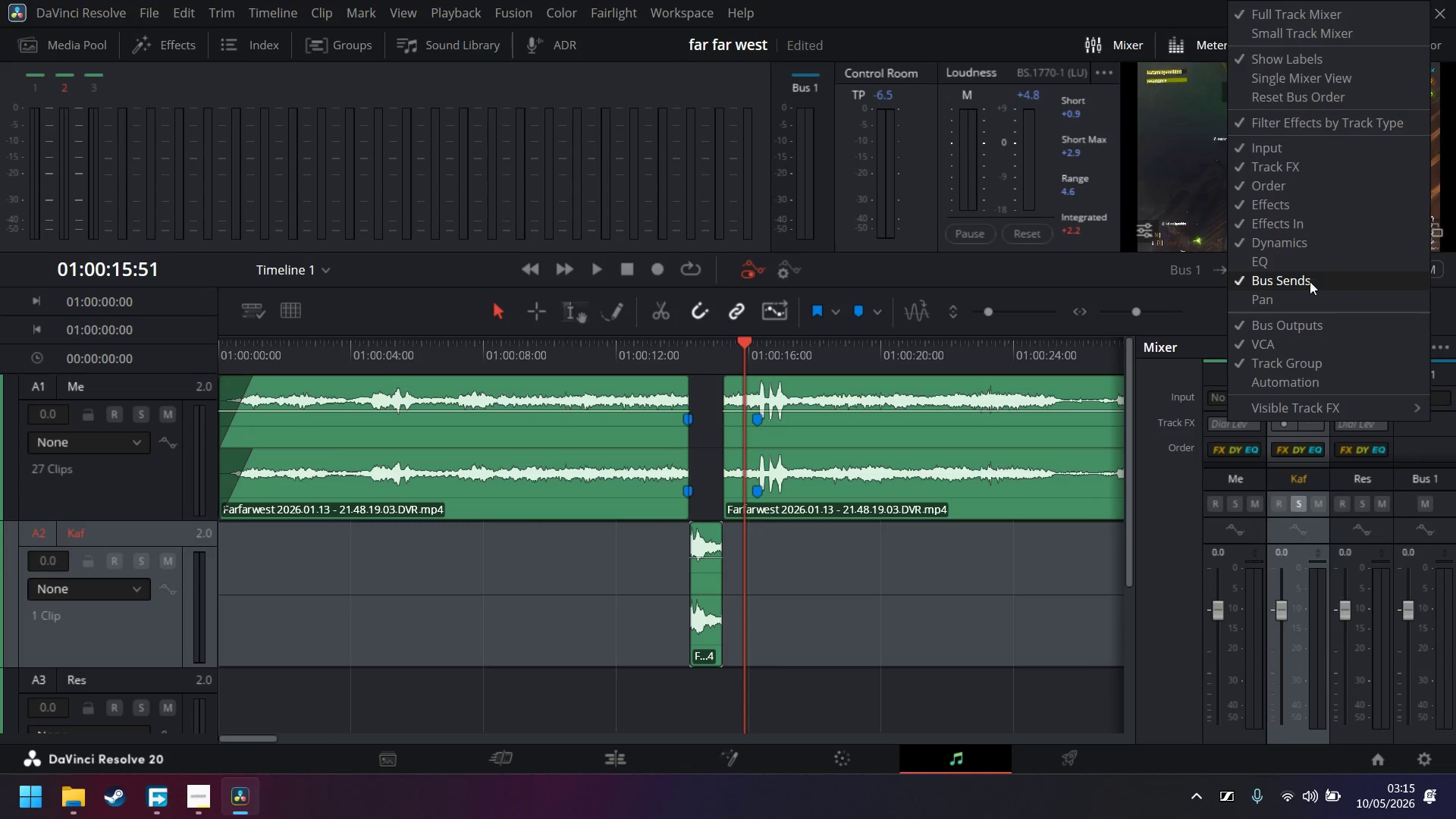 
left_click([1294, 299])
 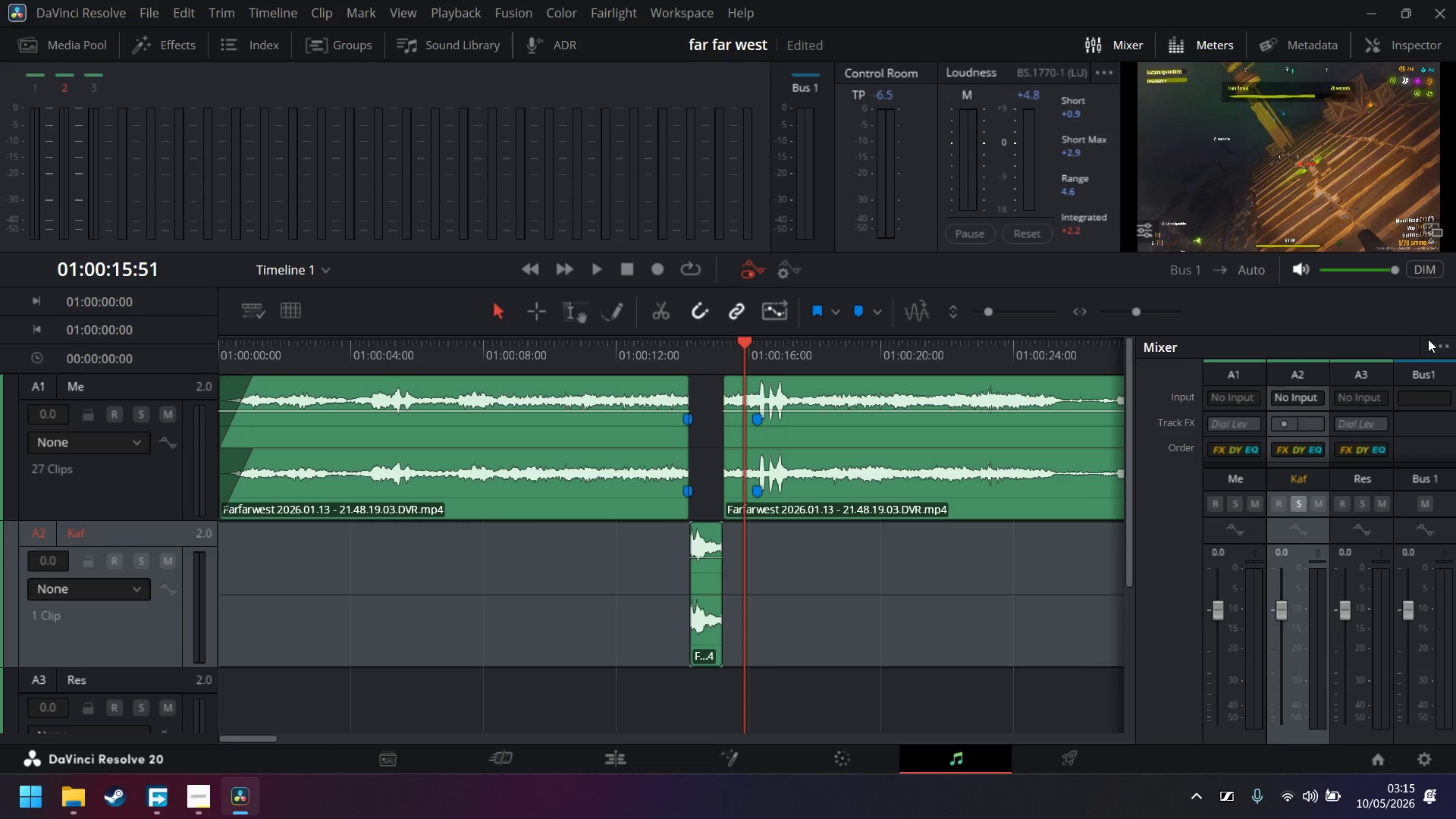 
left_click([1432, 350])
 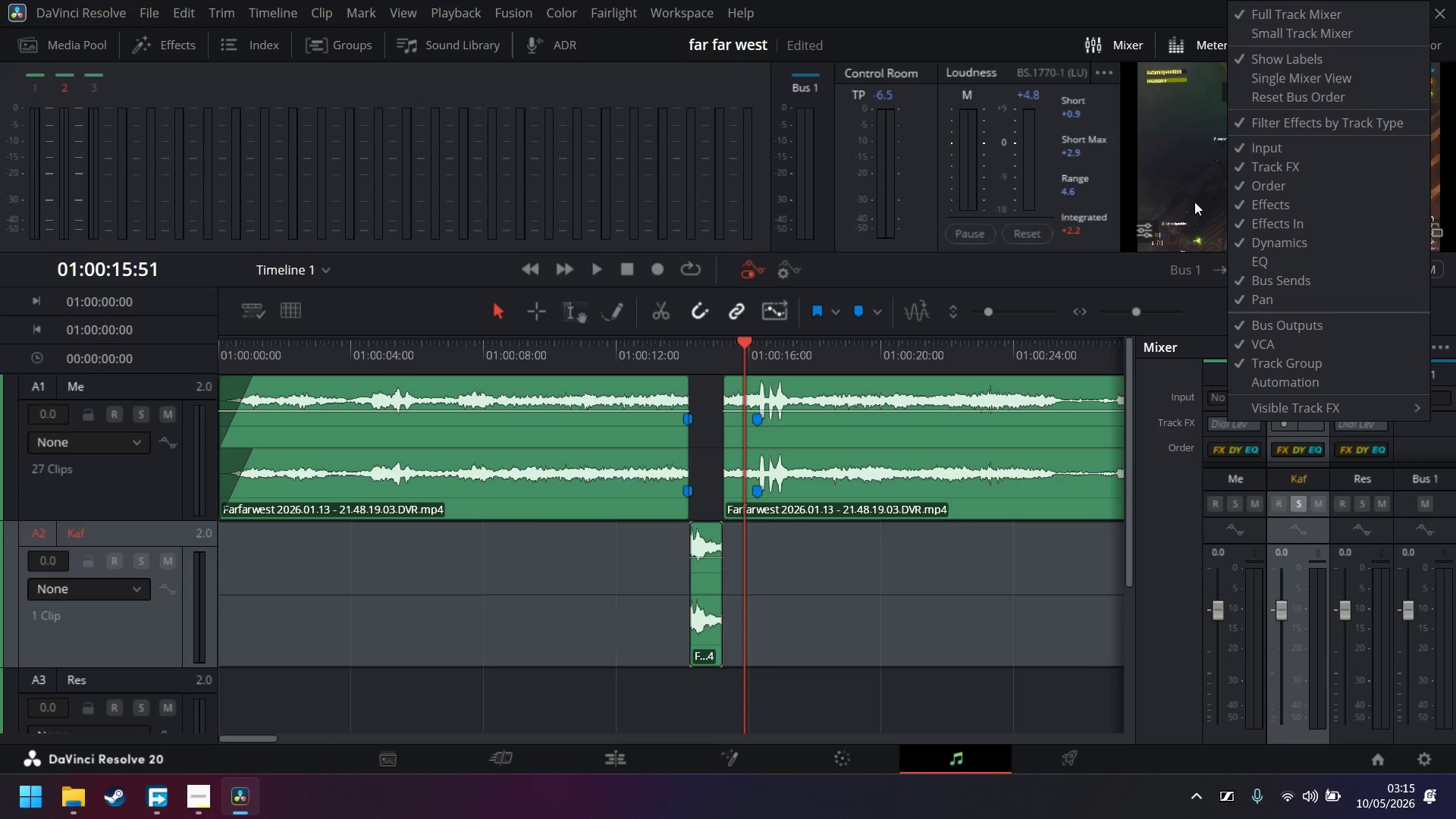 
left_click([1196, 312])
 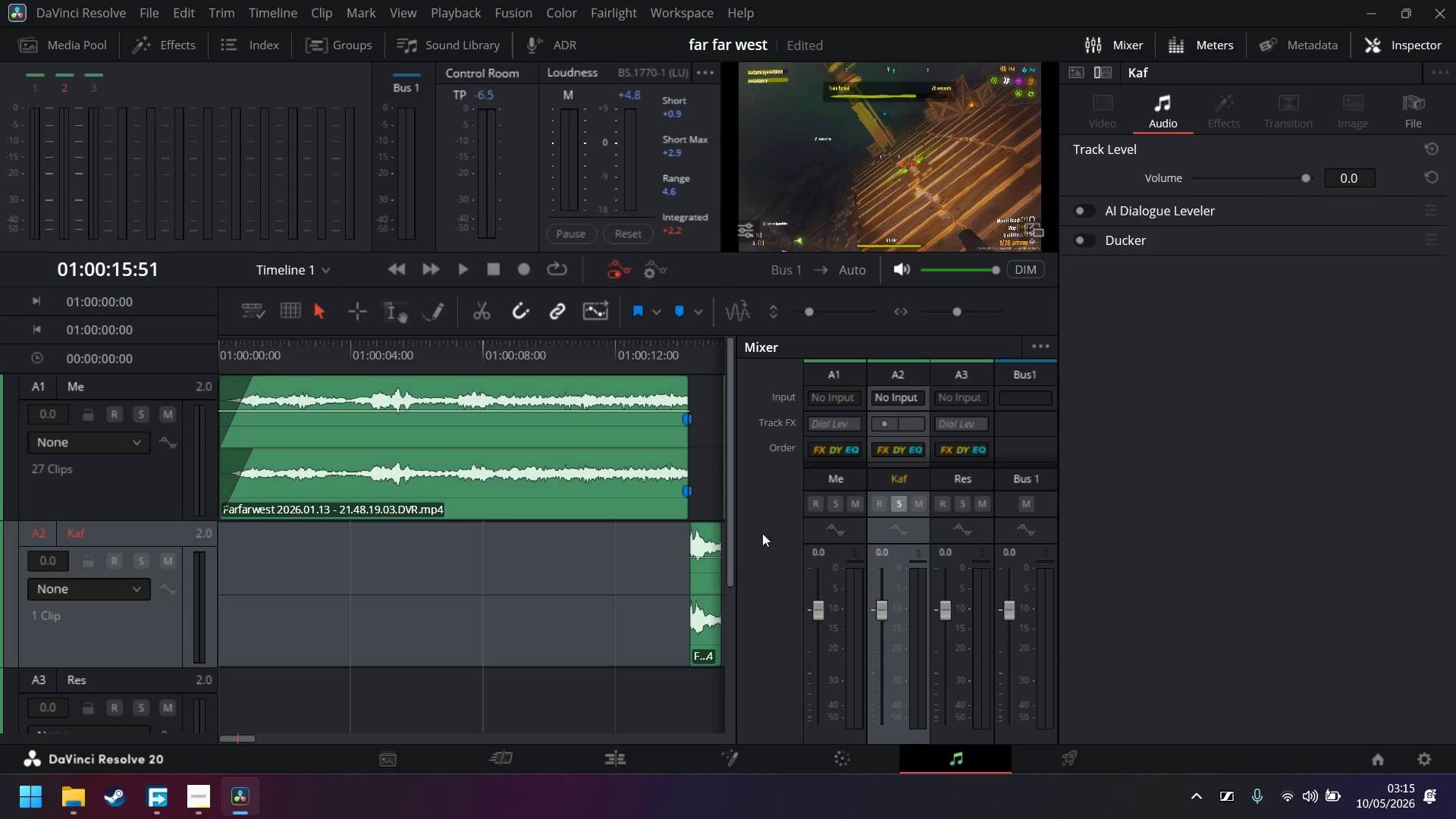 
wait(5.59)
 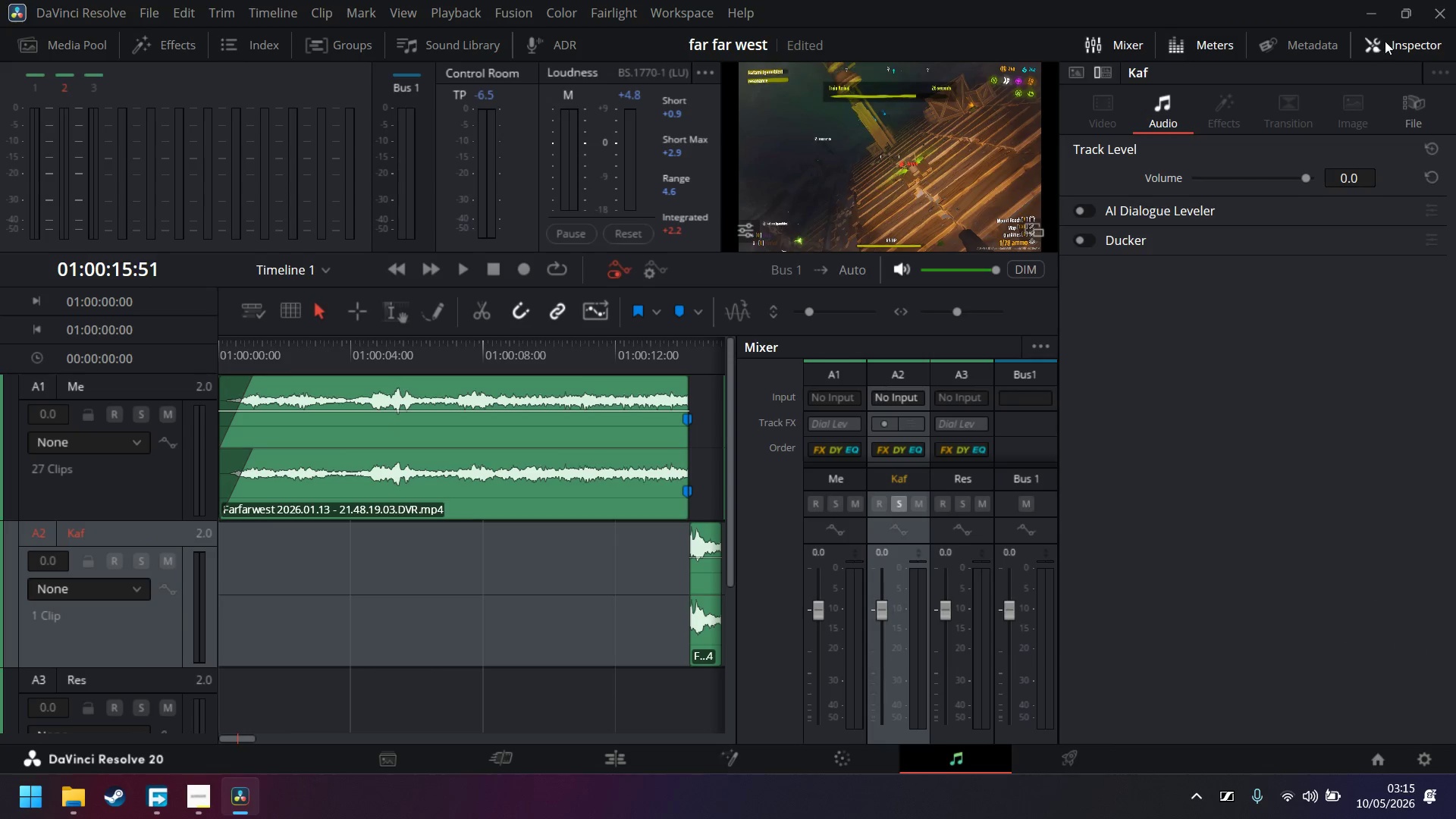 
left_click_drag(start_coordinate=[243, 737], to_coordinate=[254, 731])
 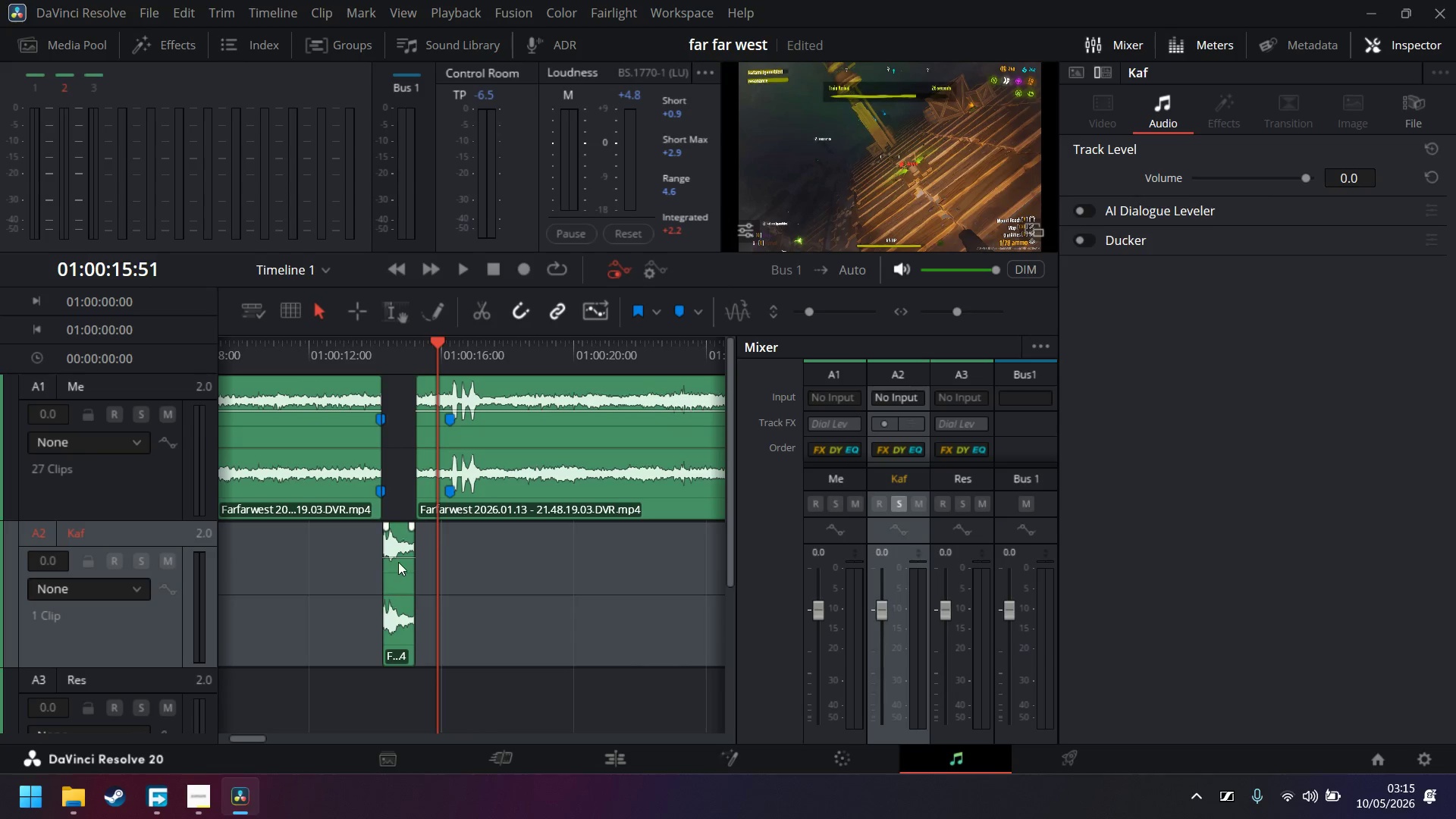 
left_click([400, 578])
 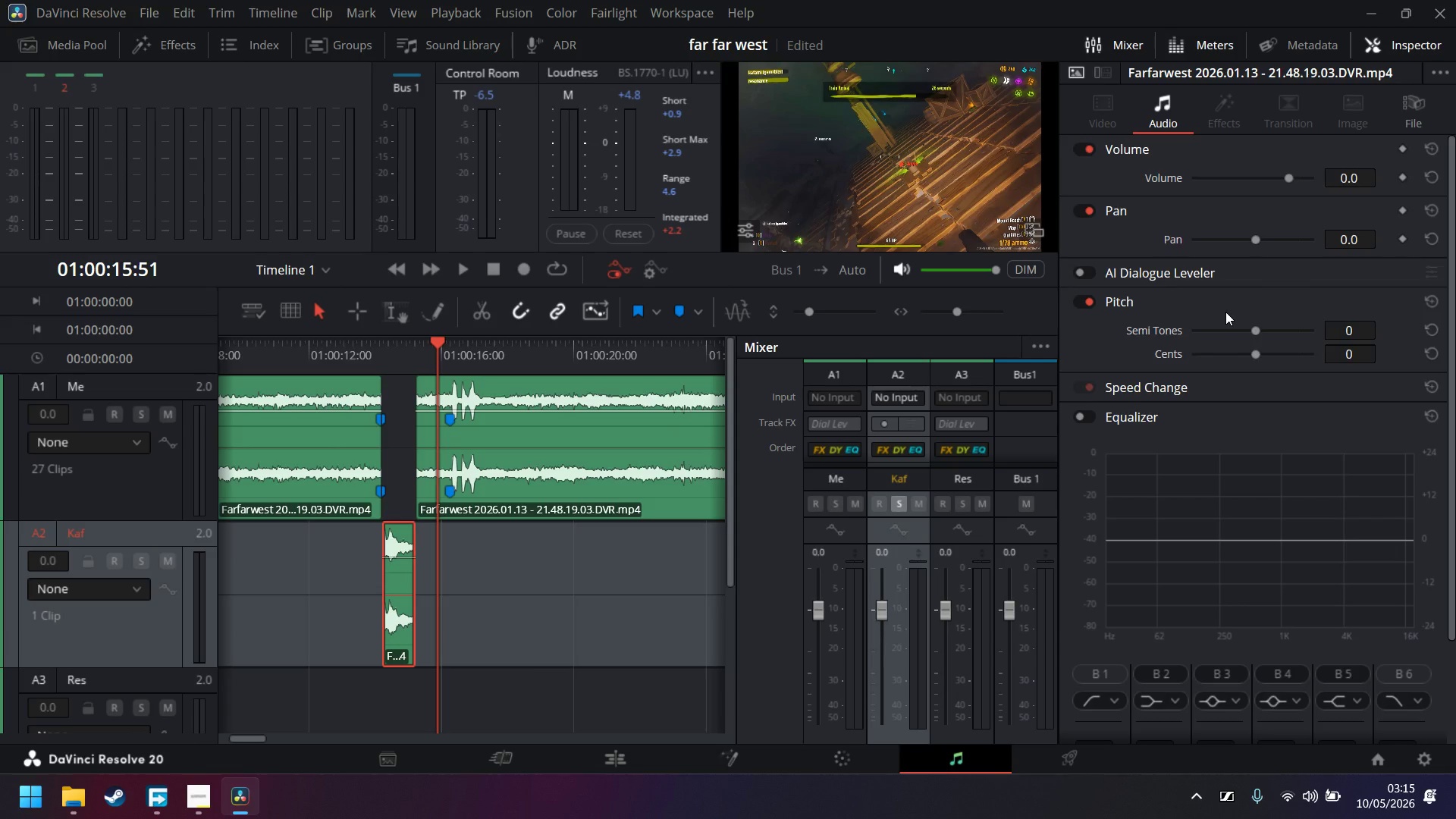 
wait(15.59)
 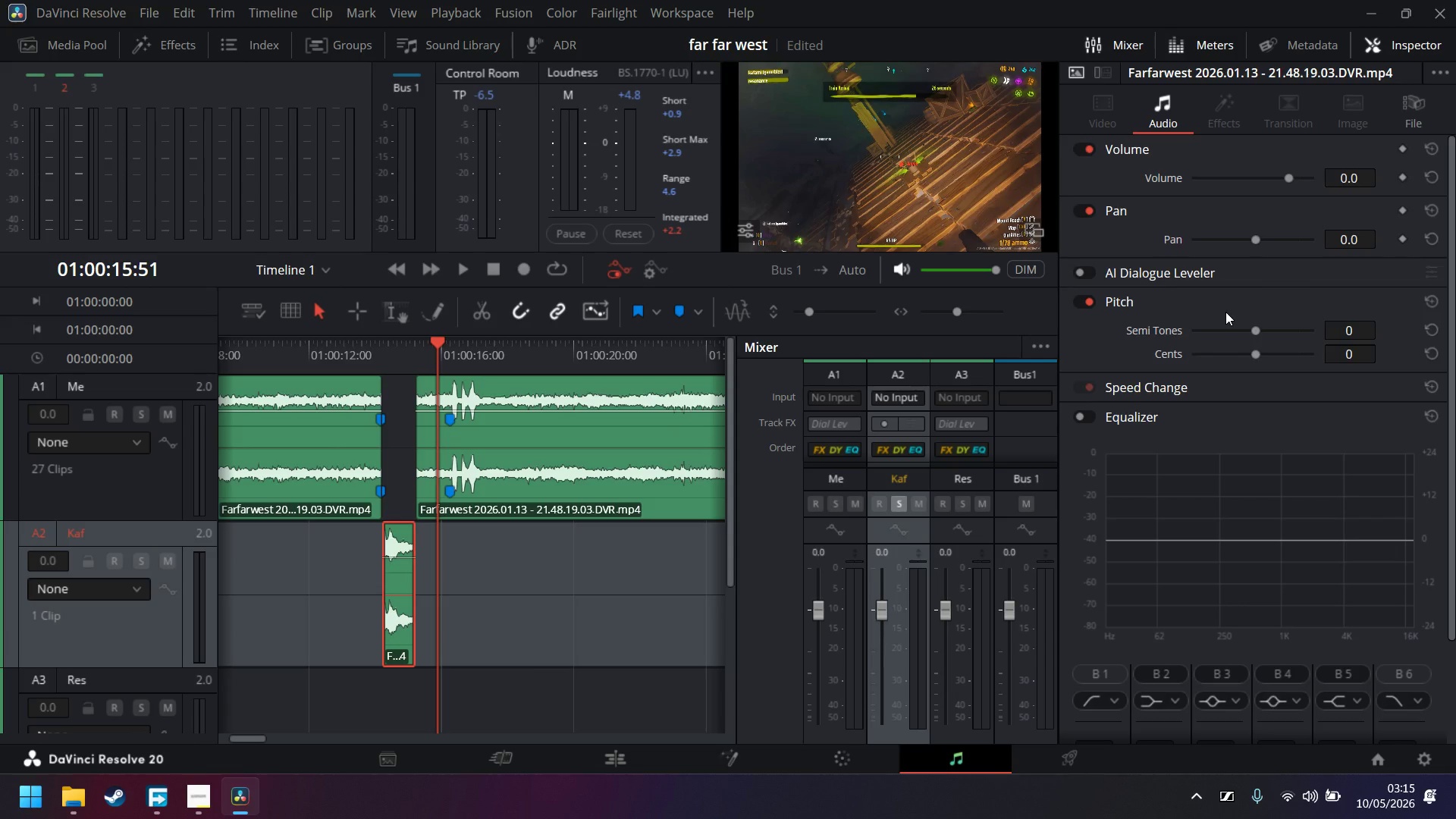 
left_click_drag(start_coordinate=[1254, 236], to_coordinate=[1138, 263])
 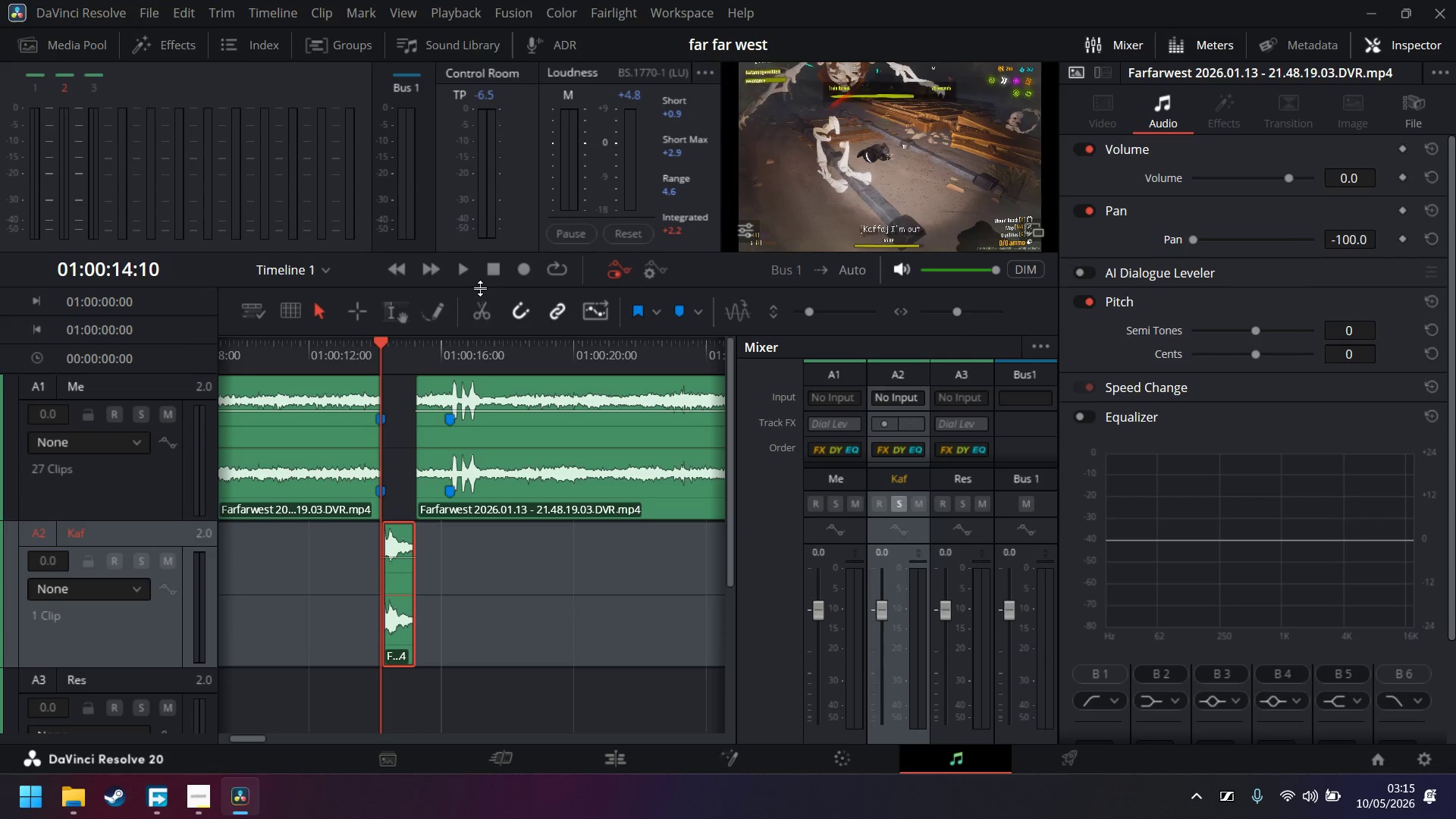 
mouse_move([497, 282])
 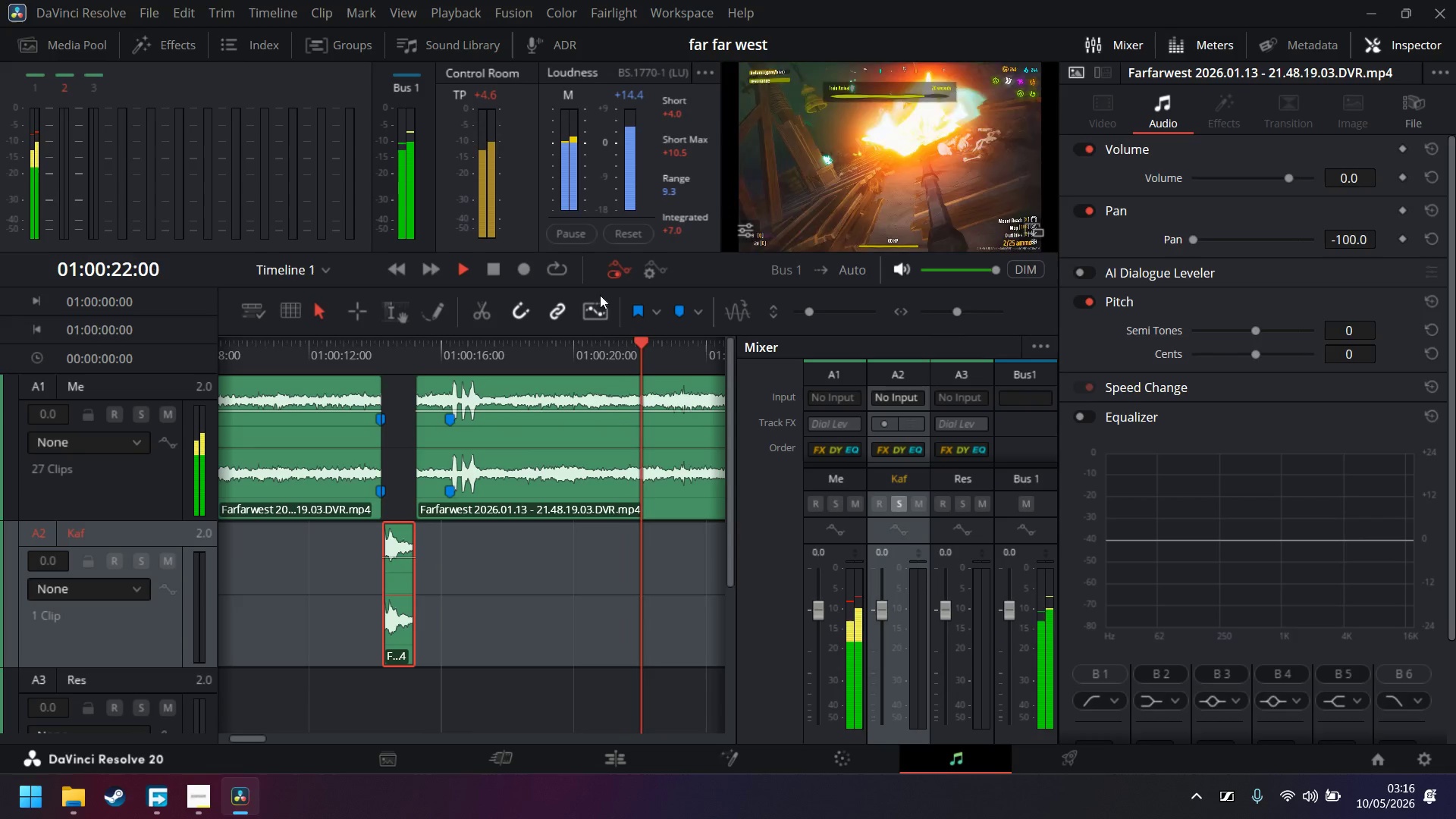 
left_click([499, 267])
 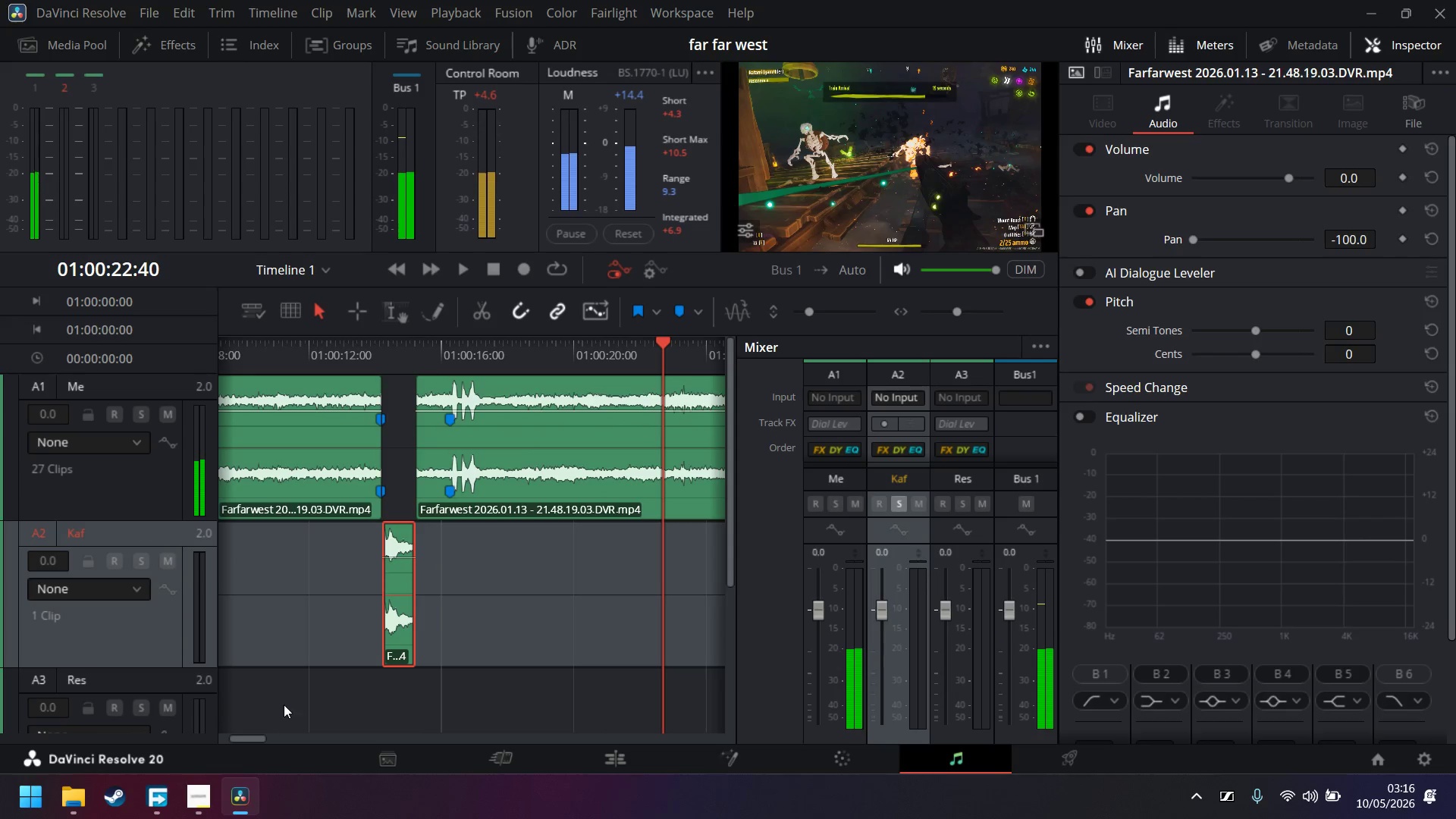 
scroll: coordinate [465, 601], scroll_direction: down, amount: 2.0
 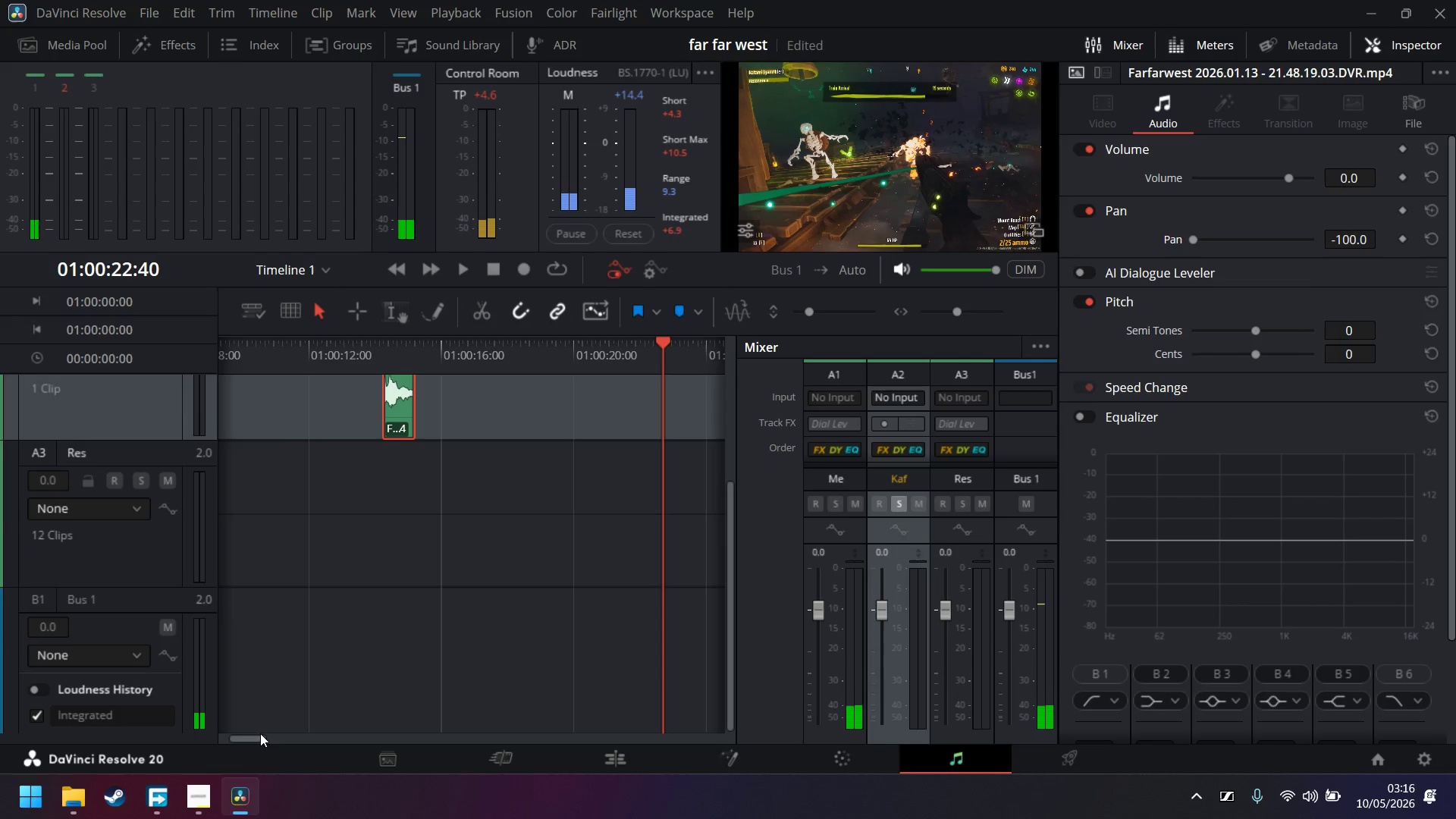 
left_click_drag(start_coordinate=[257, 736], to_coordinate=[303, 739])
 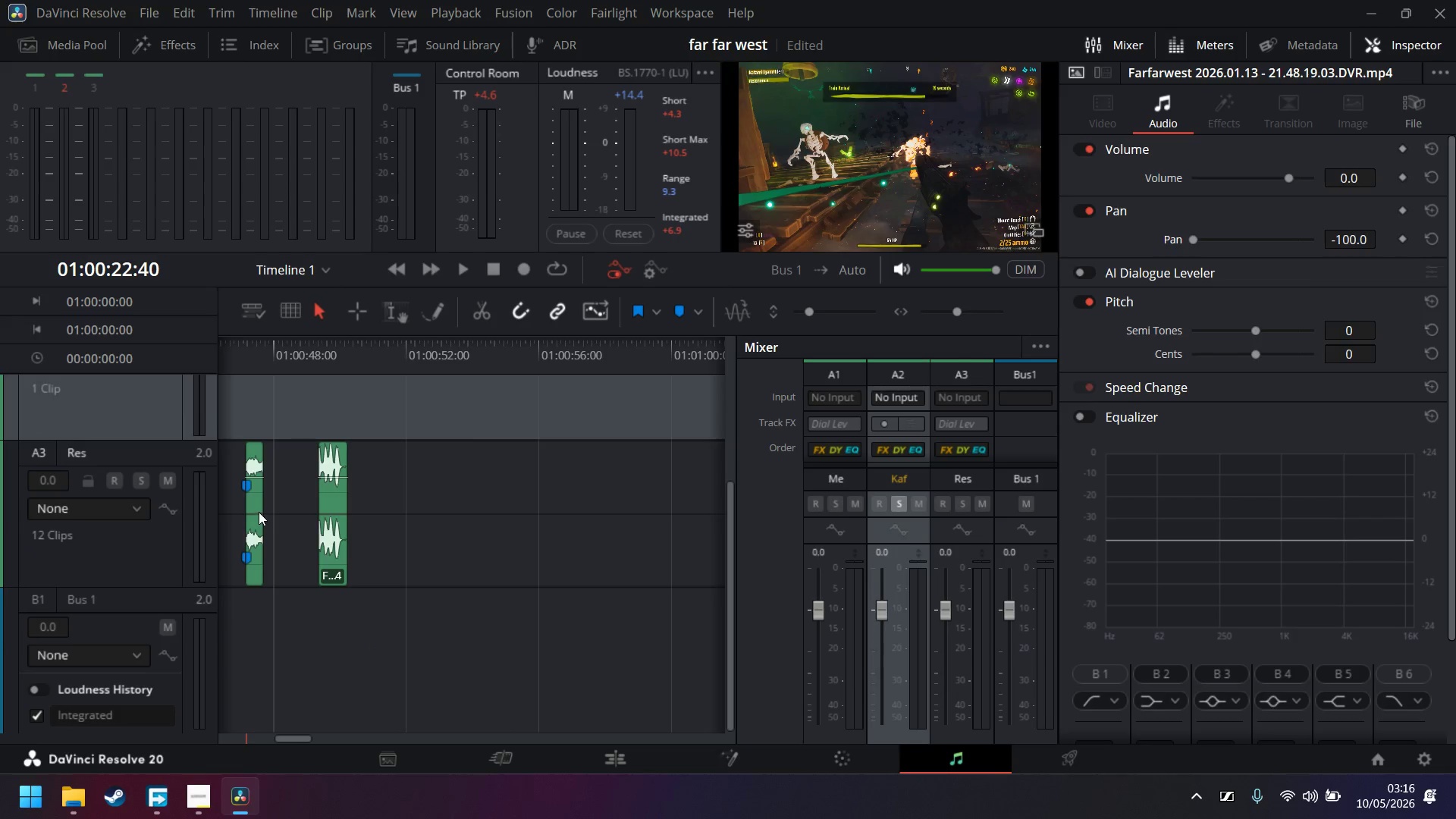 
left_click([259, 505])
 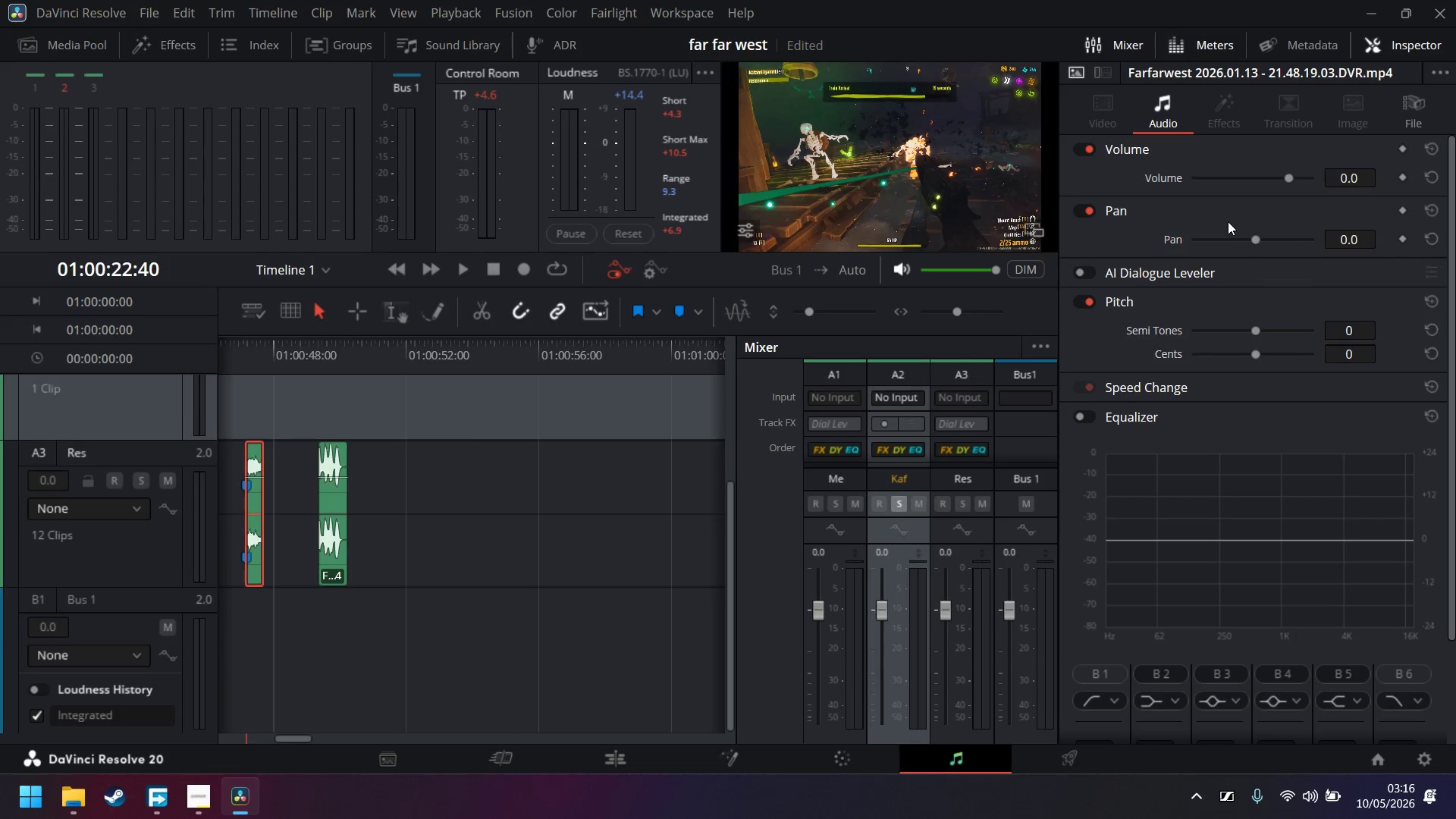 
left_click_drag(start_coordinate=[1255, 237], to_coordinate=[1413, 244])
 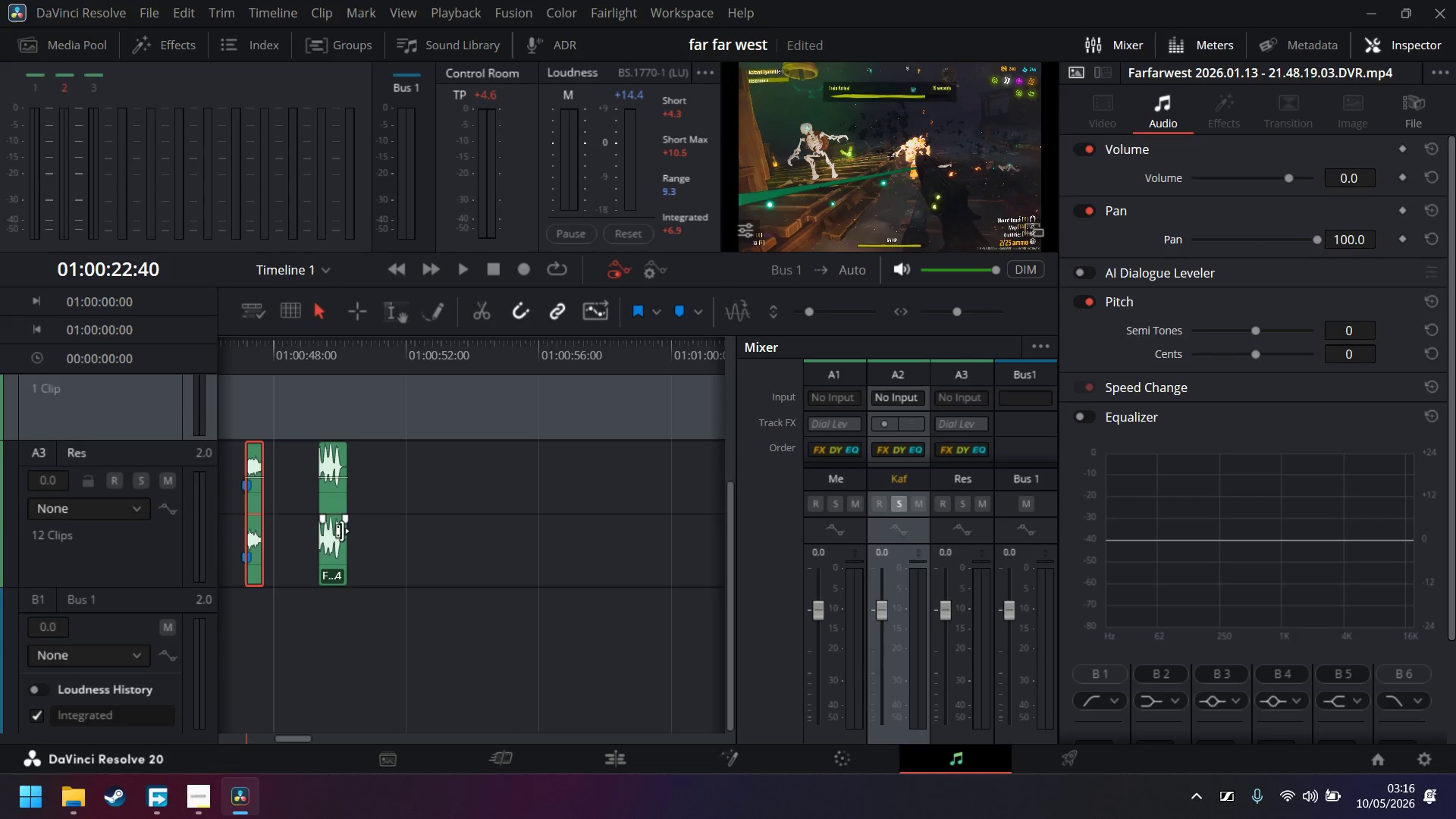 
left_click([334, 504])
 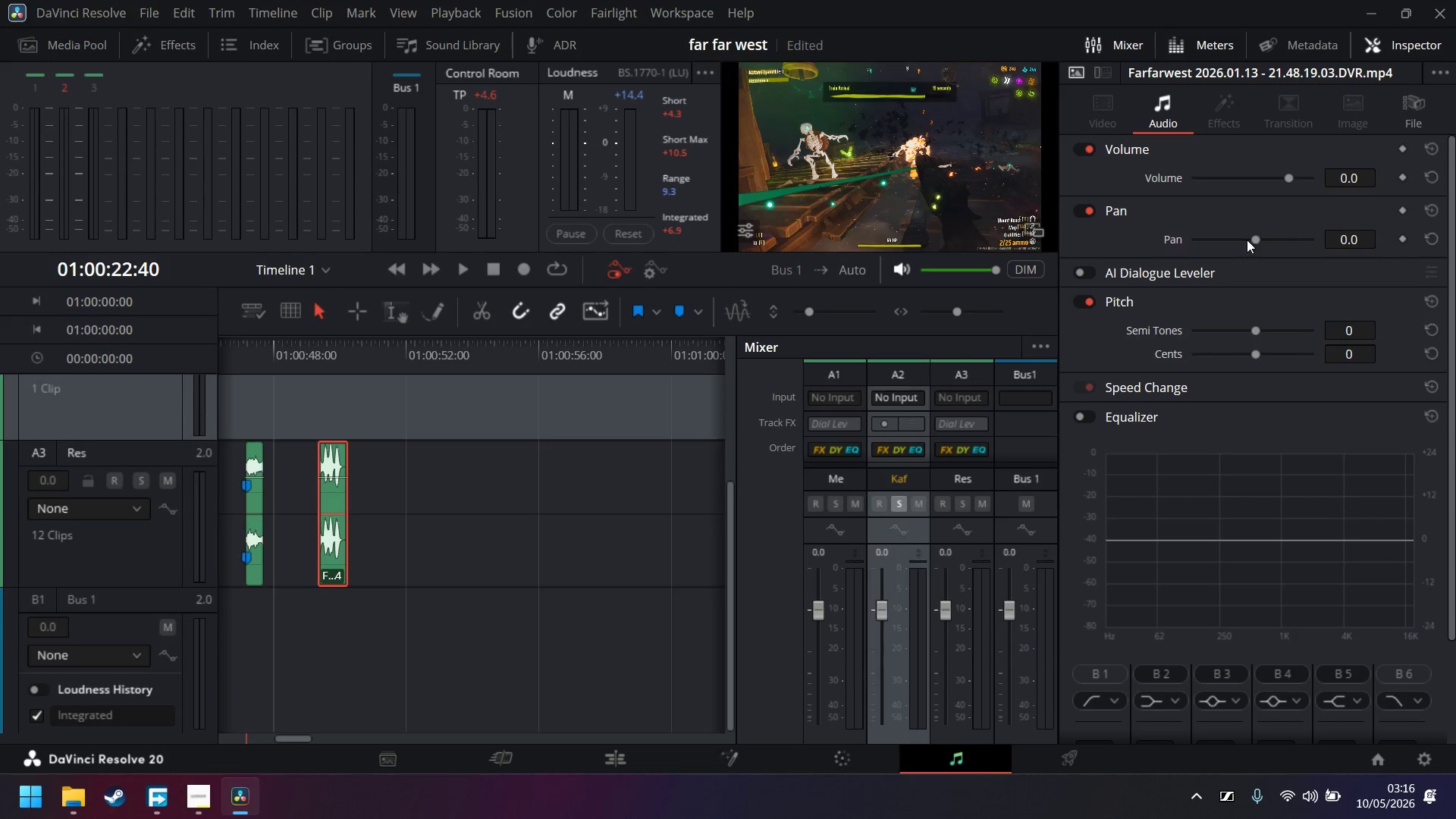 
left_click_drag(start_coordinate=[1261, 239], to_coordinate=[1371, 245])
 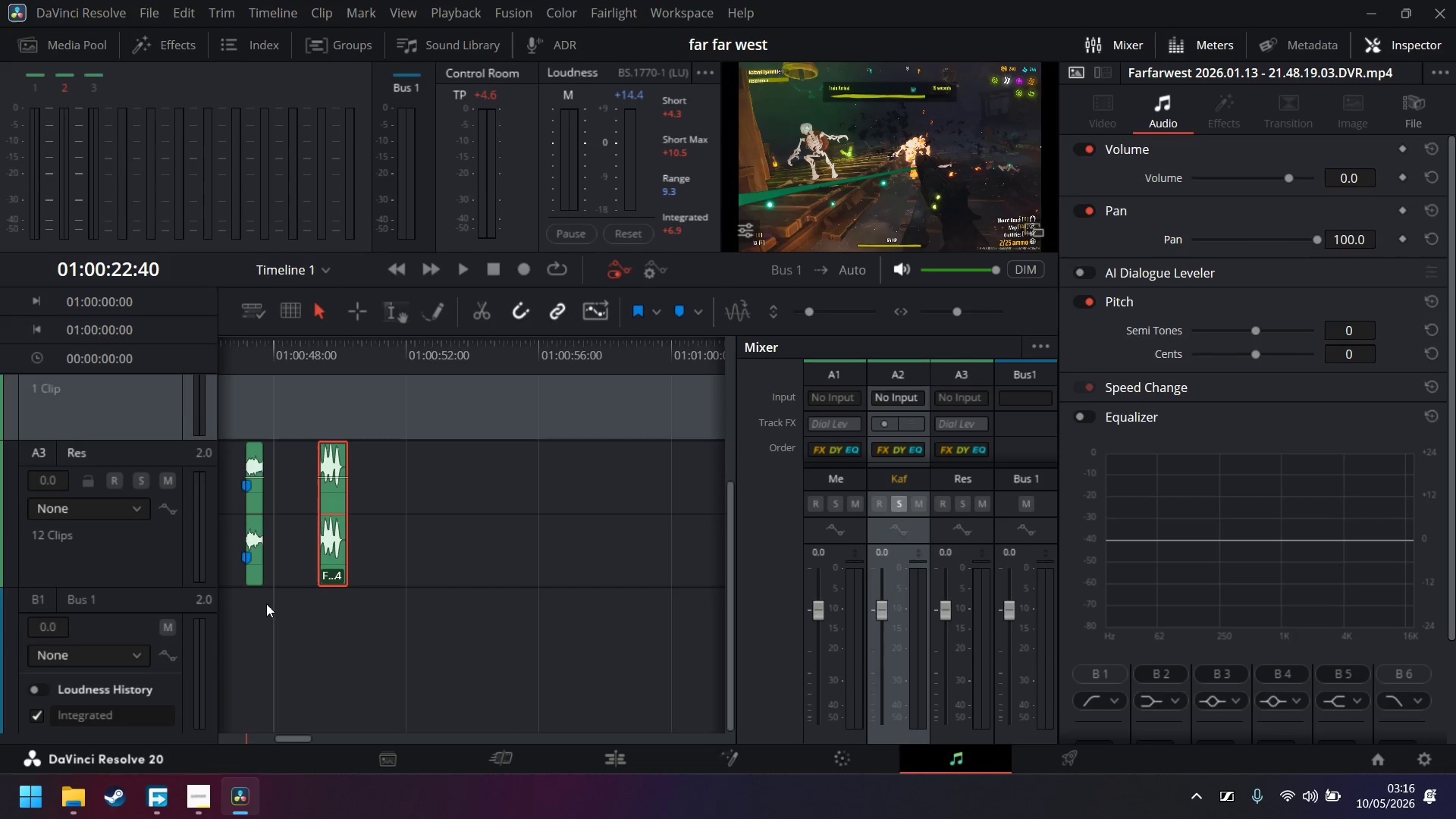 
scroll: coordinate [335, 560], scroll_direction: up, amount: 1.0
 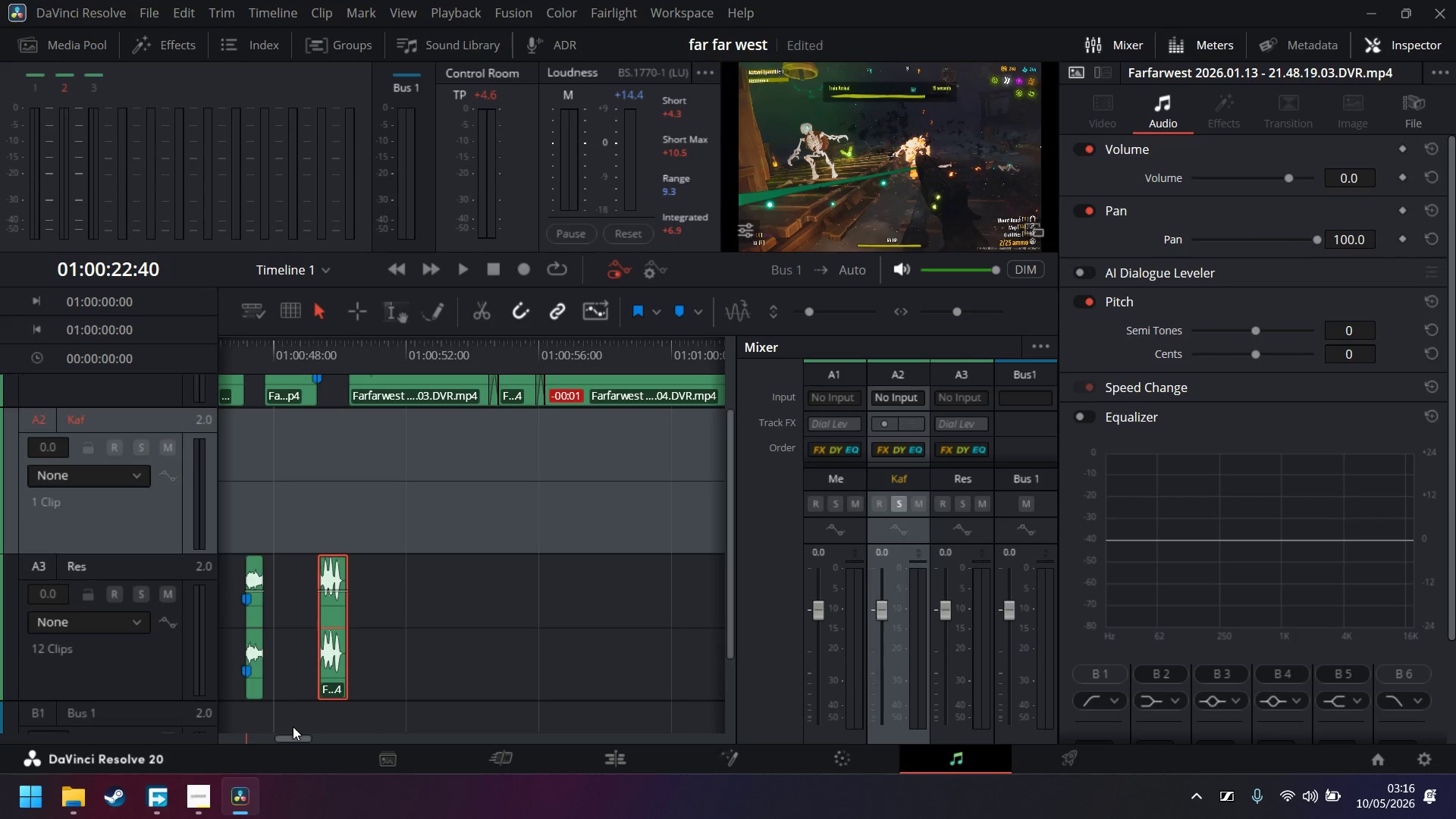 
left_click_drag(start_coordinate=[297, 738], to_coordinate=[315, 740])
 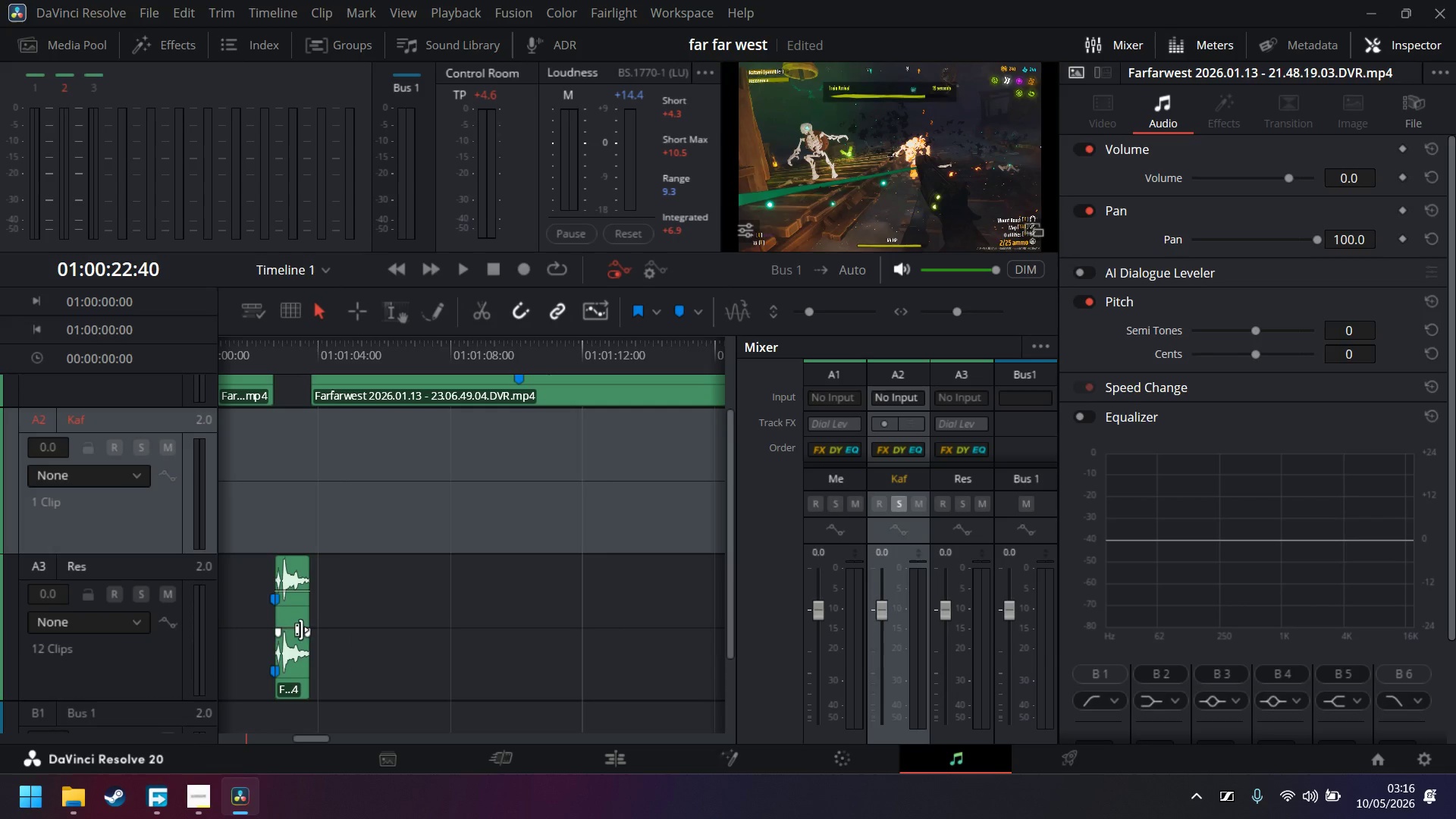 
left_click([300, 618])
 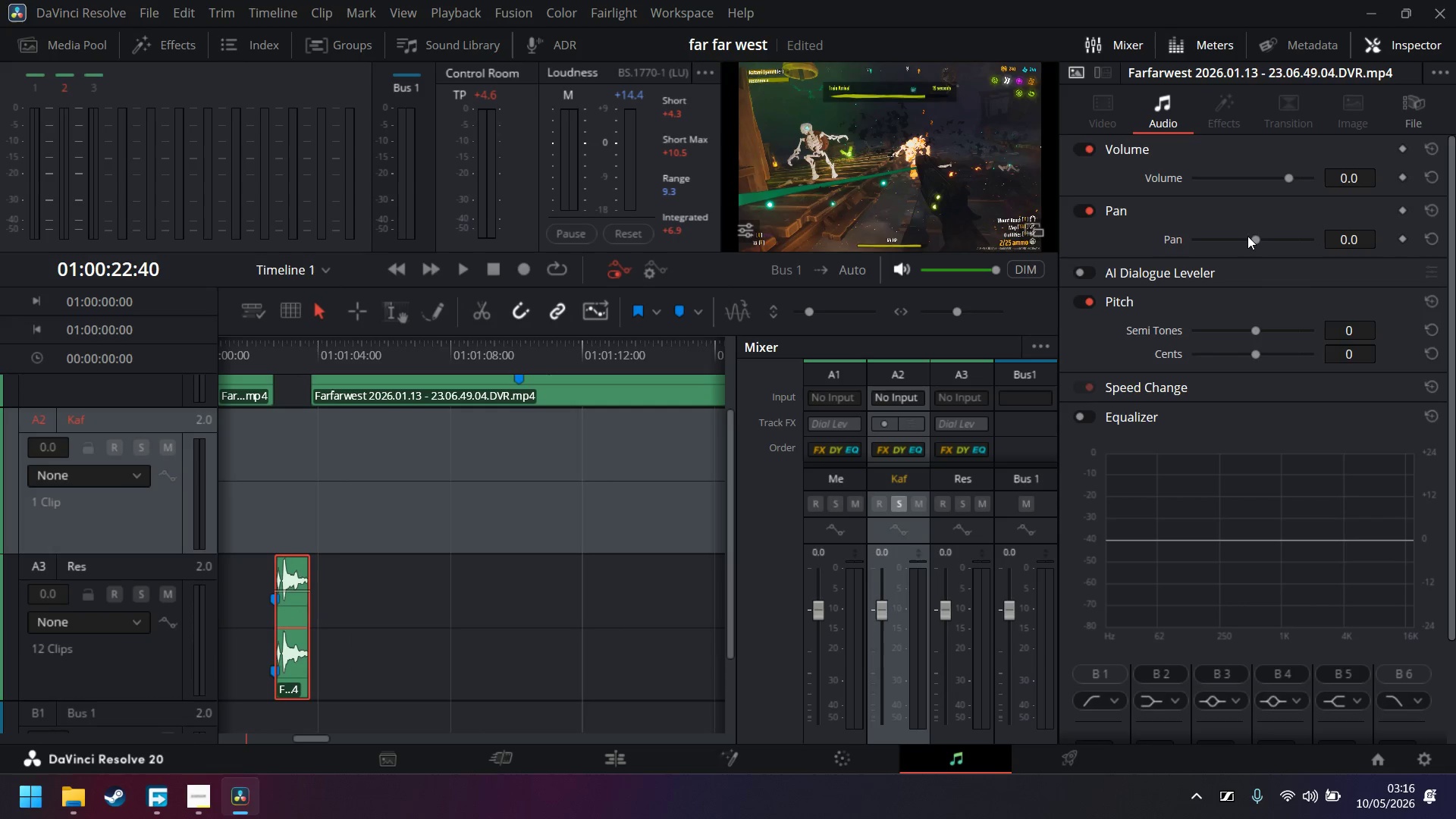 
left_click_drag(start_coordinate=[1257, 236], to_coordinate=[1363, 243])
 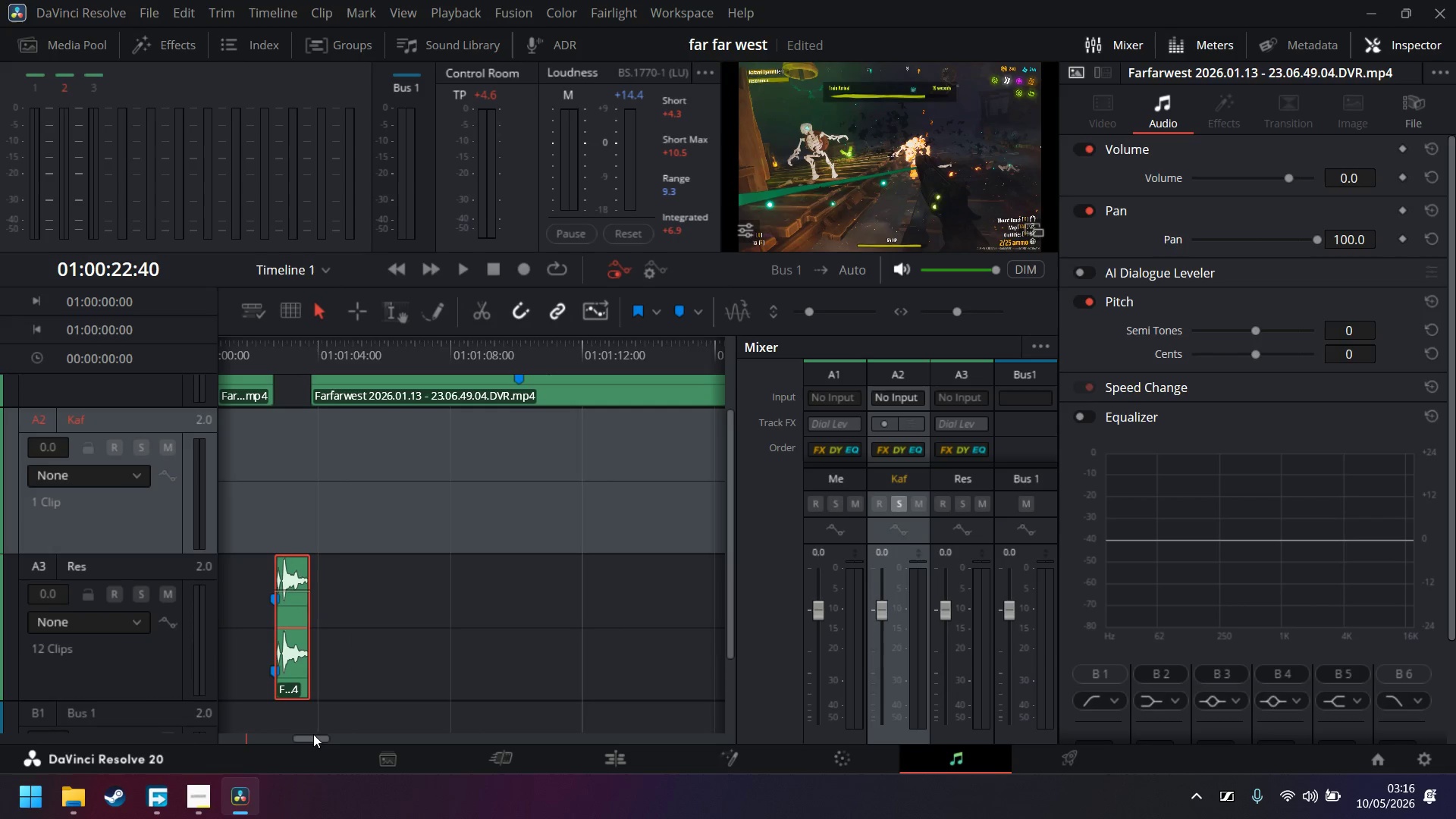 
left_click_drag(start_coordinate=[322, 736], to_coordinate=[397, 732])
 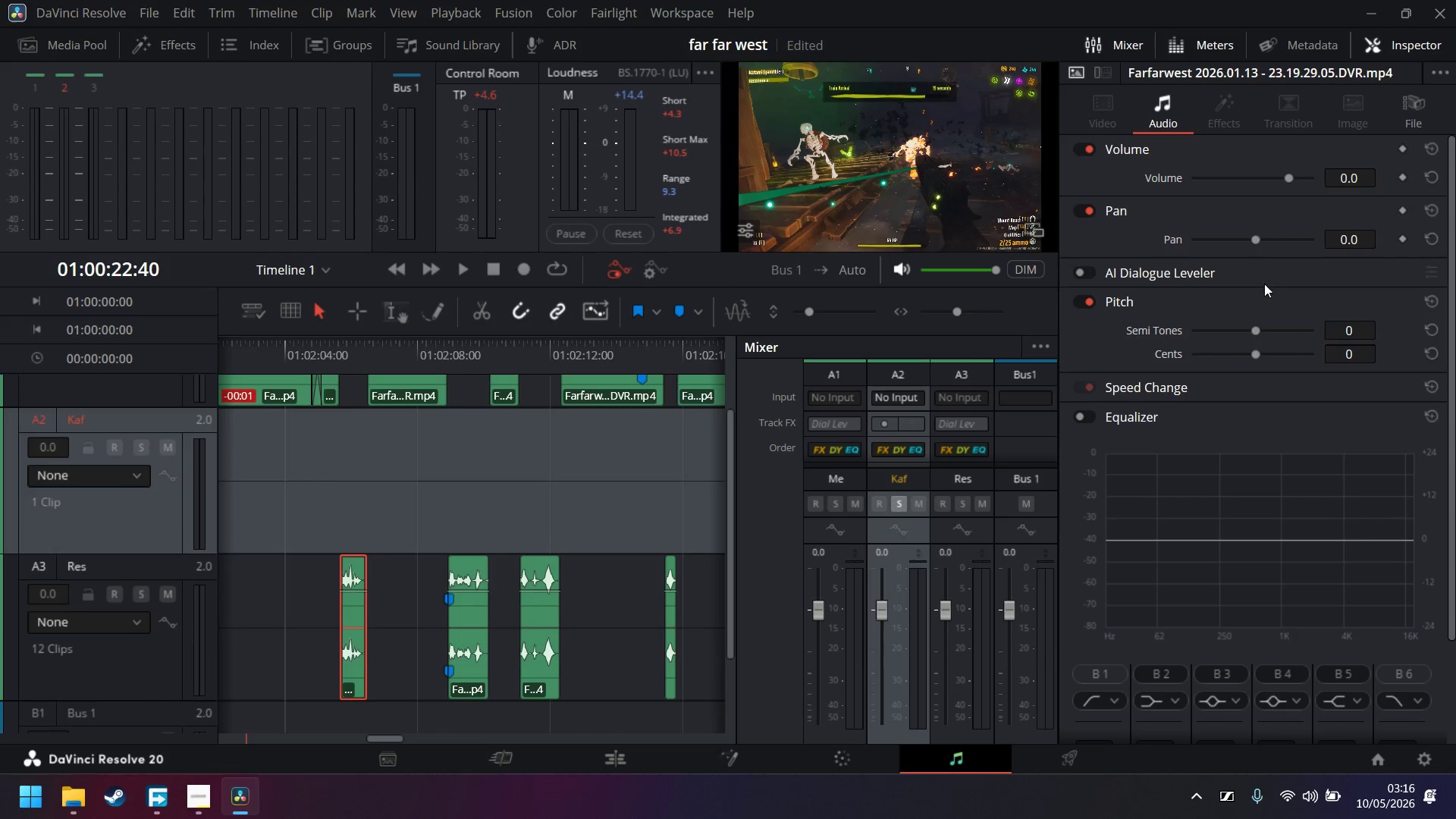 
left_click_drag(start_coordinate=[1254, 237], to_coordinate=[1374, 235])
 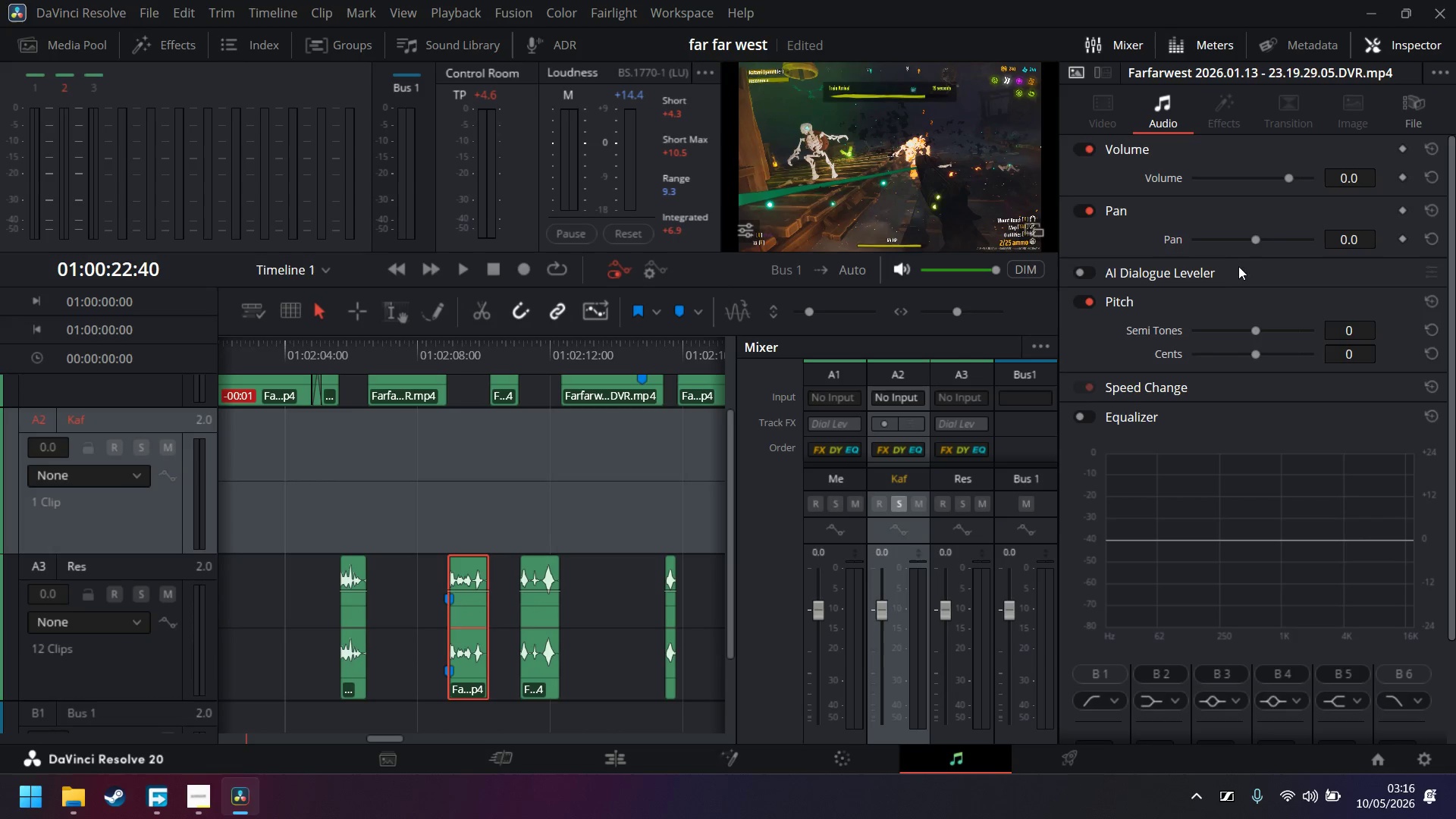 
left_click_drag(start_coordinate=[1257, 242], to_coordinate=[1375, 246])
 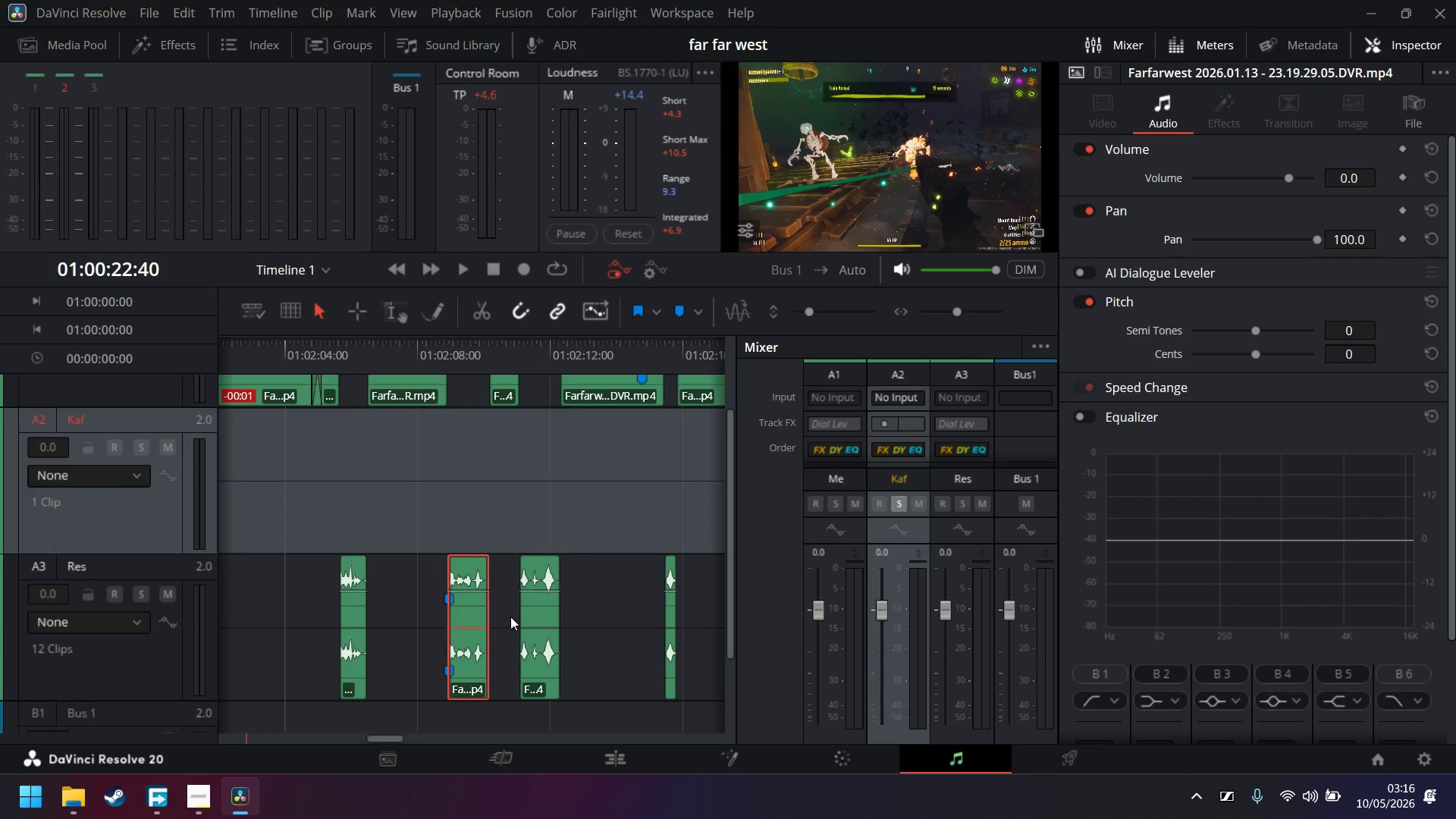 
left_click([544, 610])
 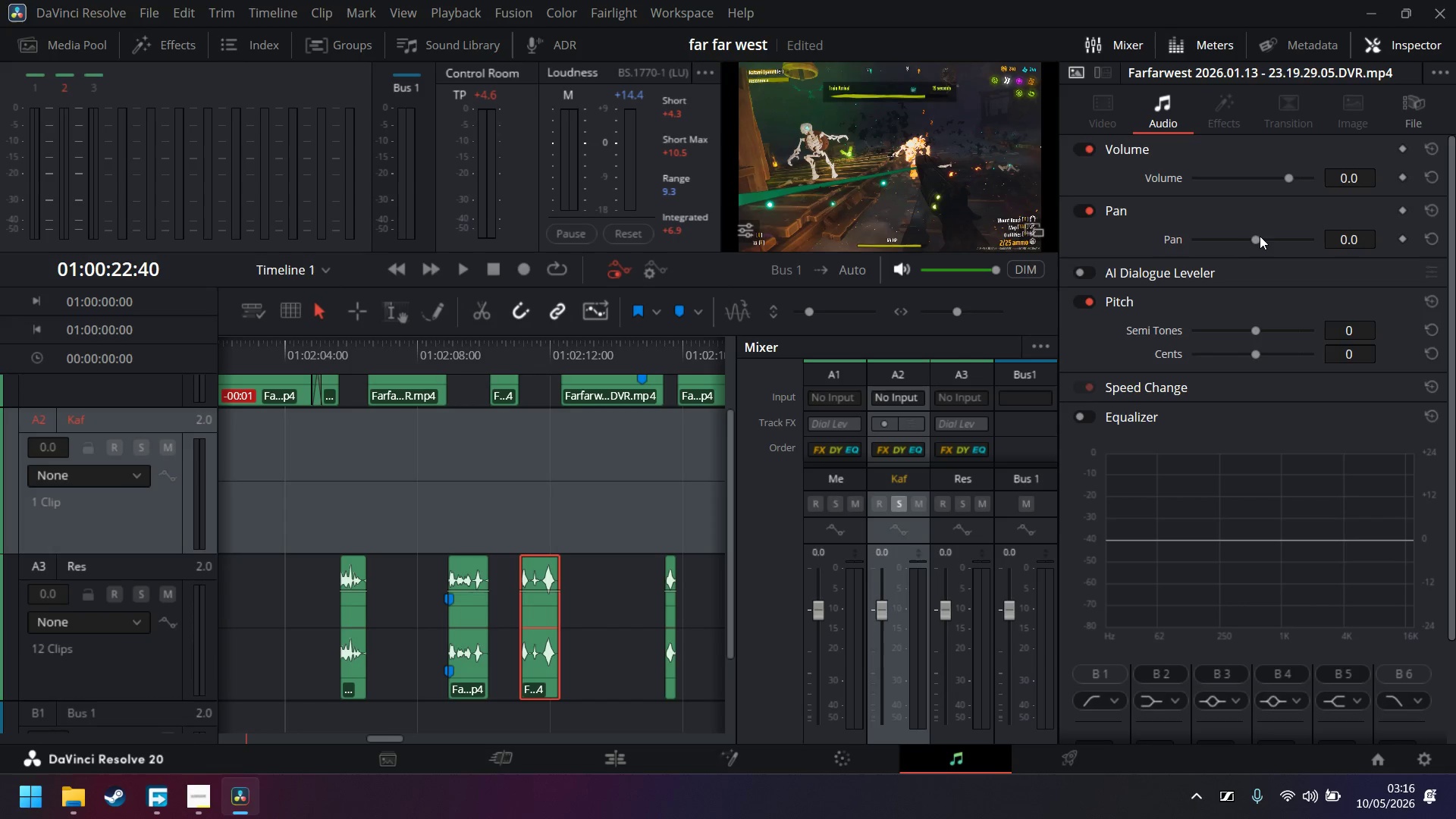 
left_click_drag(start_coordinate=[1256, 237], to_coordinate=[1366, 250])
 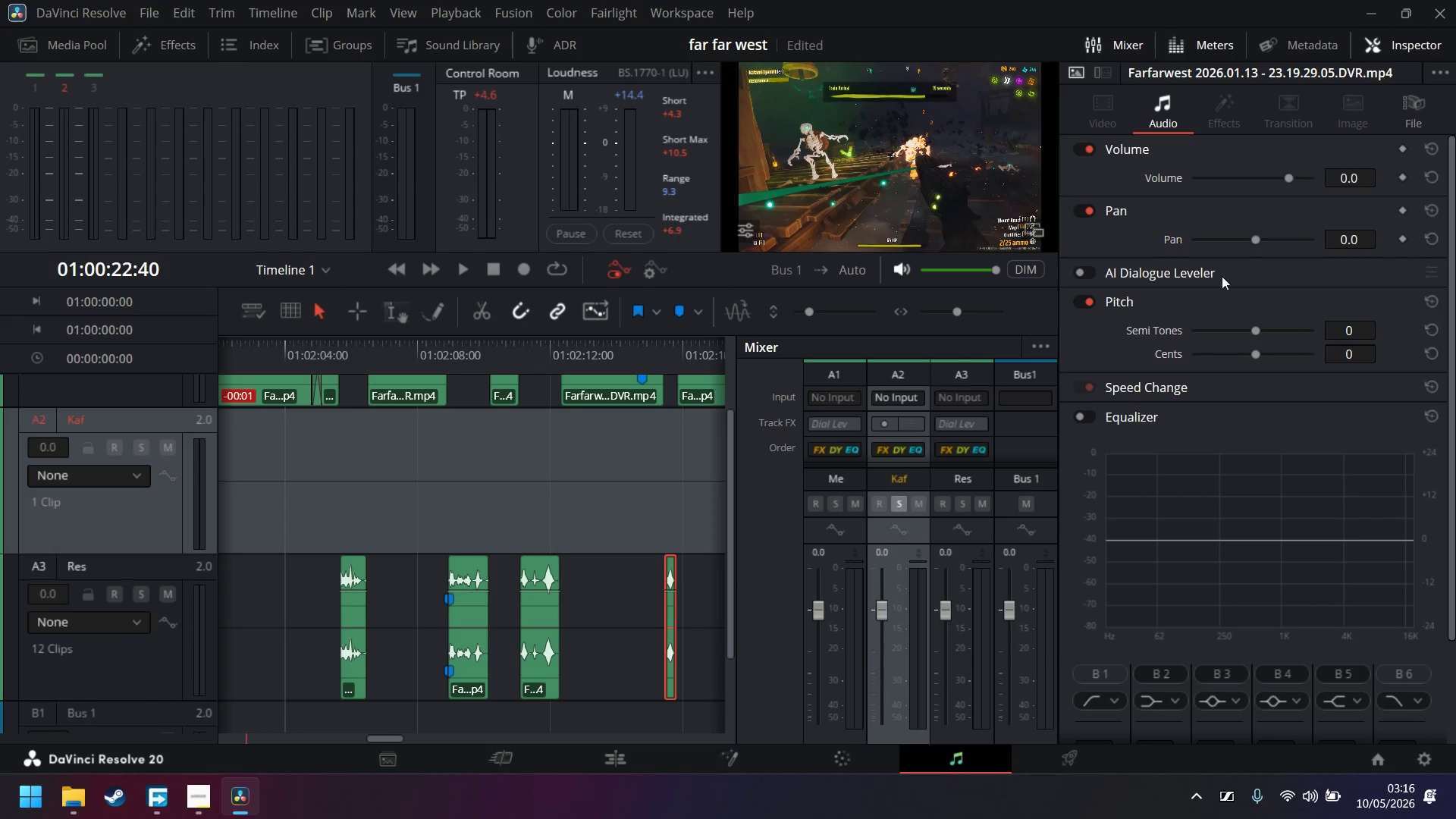 
left_click_drag(start_coordinate=[1256, 235], to_coordinate=[1385, 239])
 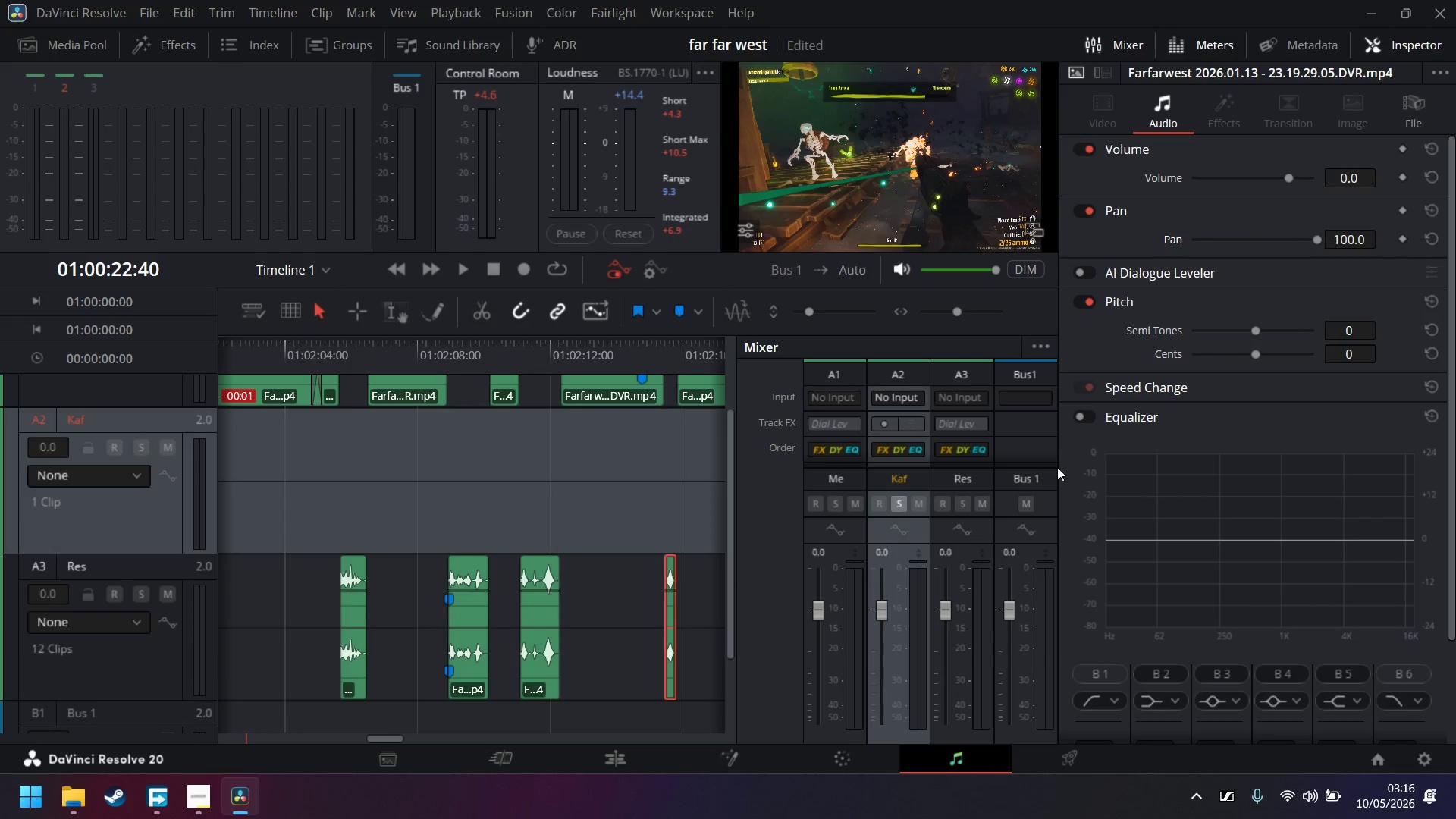 
mouse_move([985, 492])
 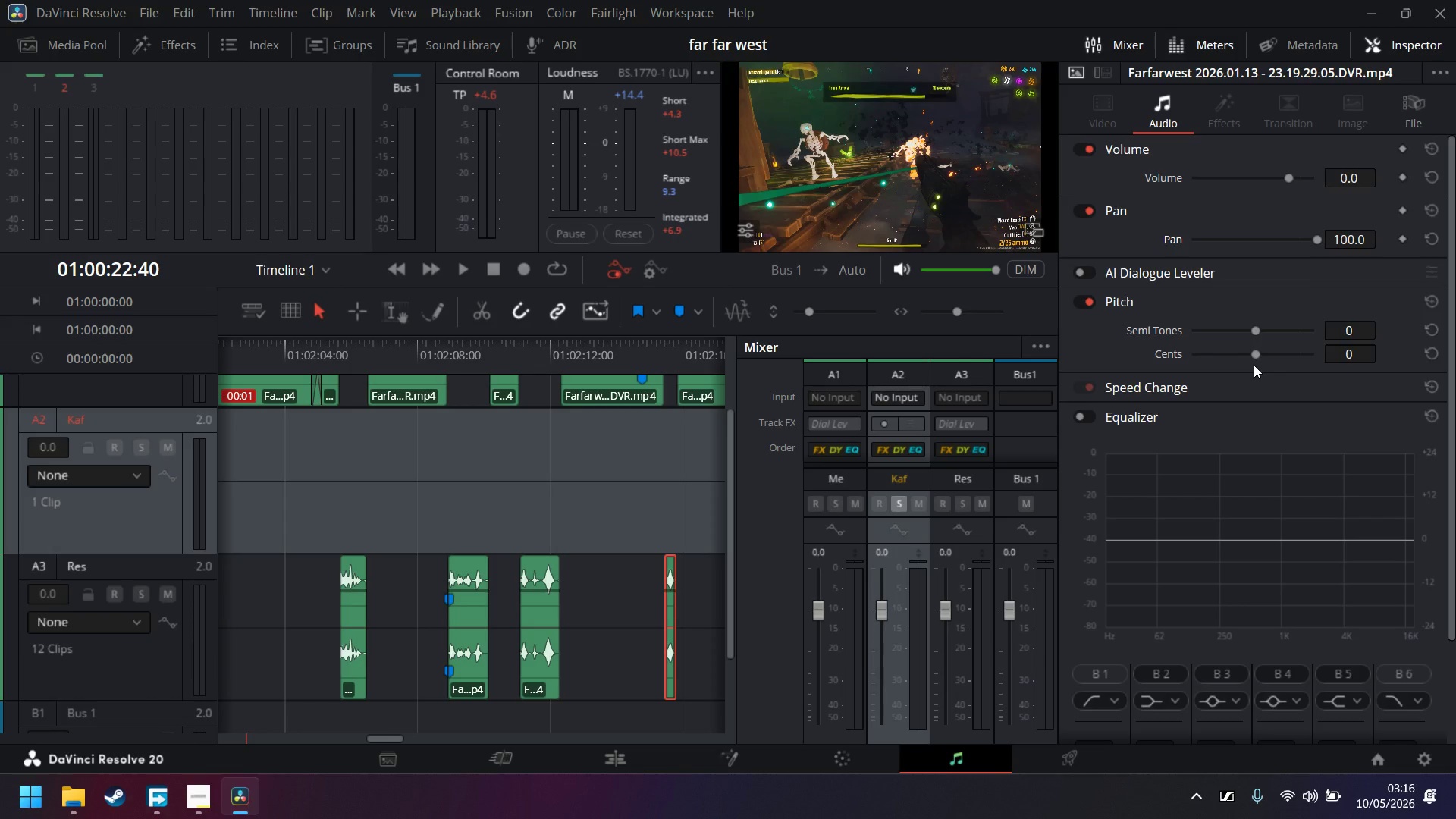 
wait(5.03)
 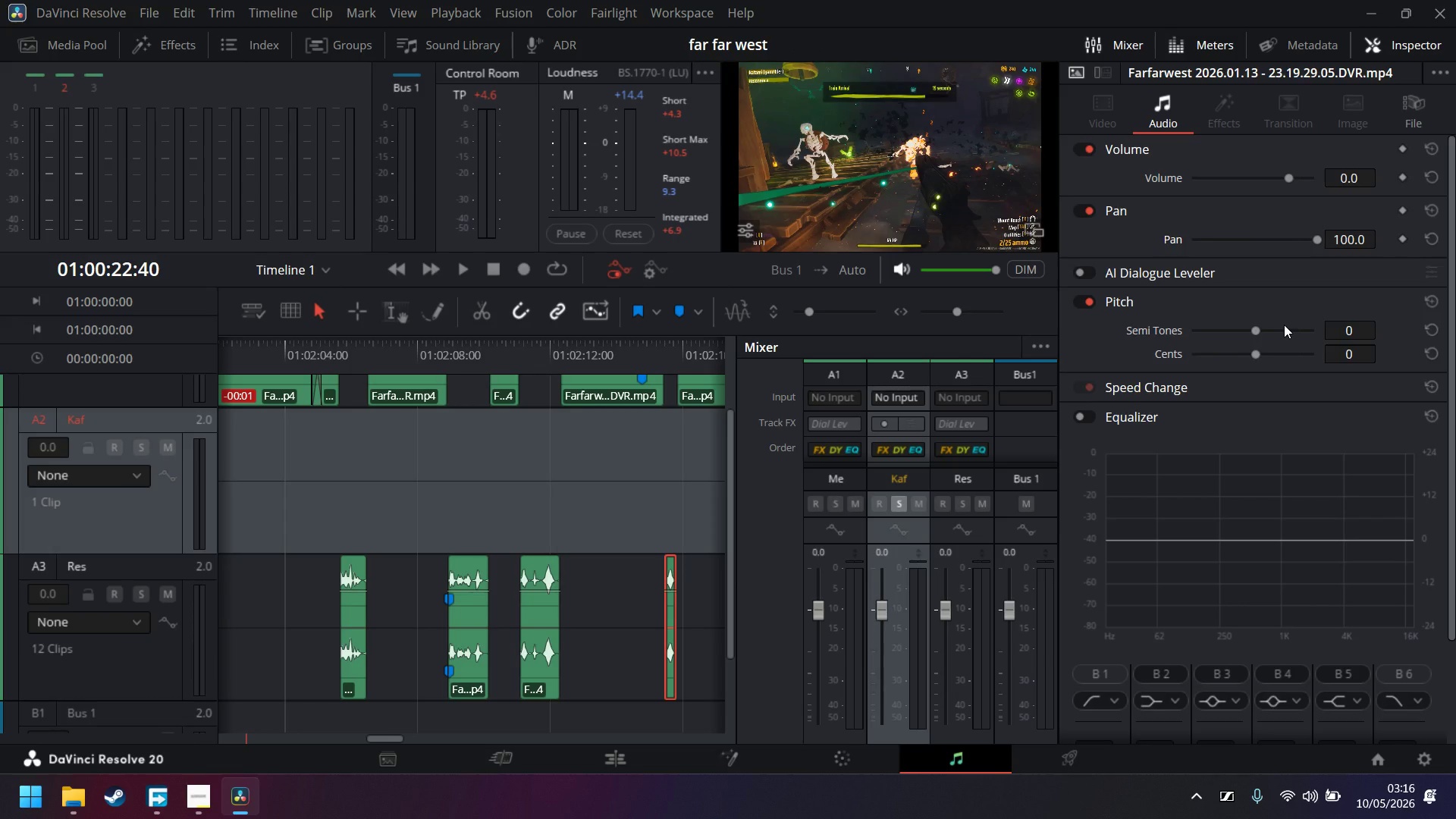 
left_click_drag(start_coordinate=[394, 739], to_coordinate=[436, 735])
 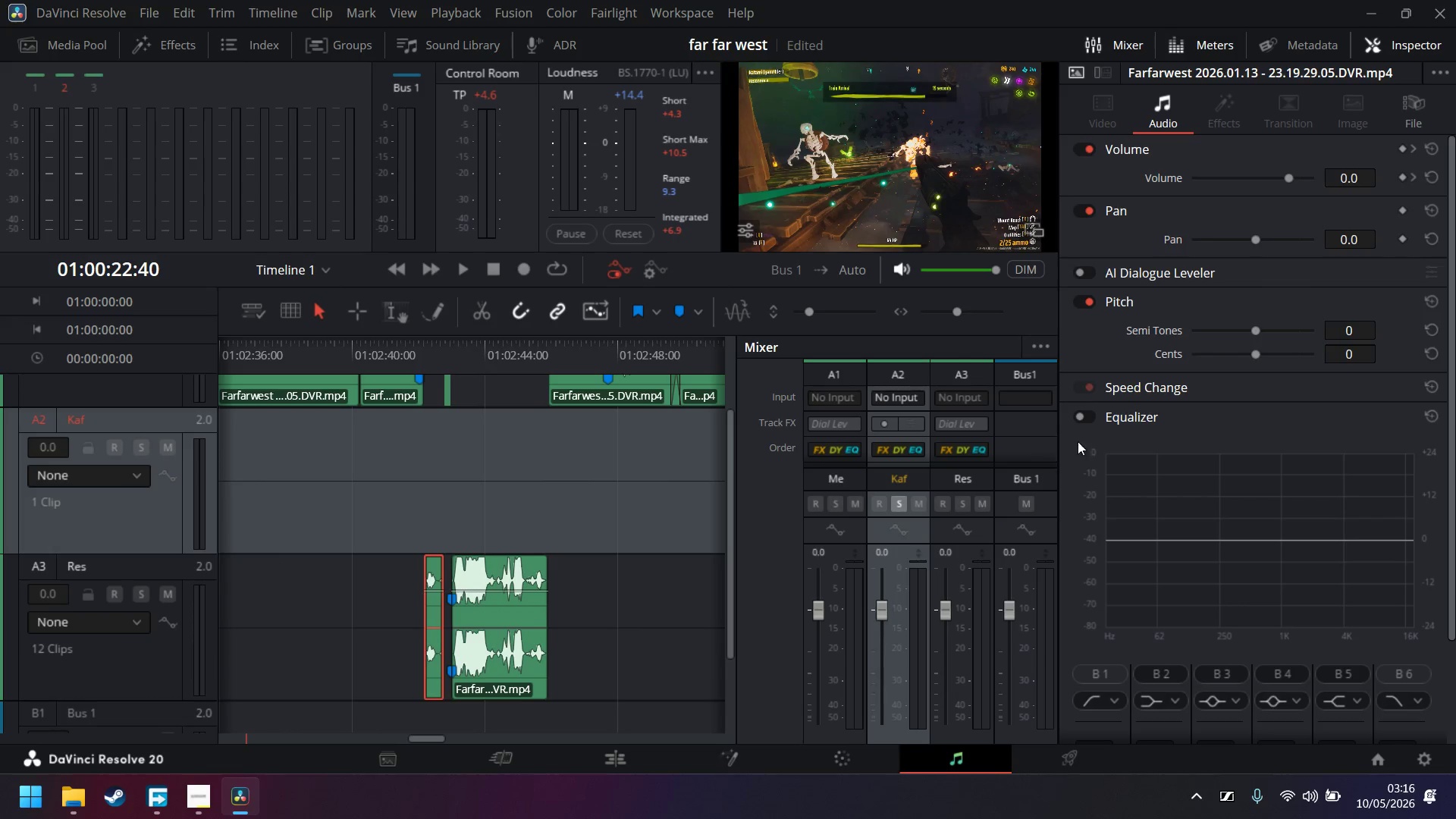 
left_click_drag(start_coordinate=[1255, 238], to_coordinate=[1355, 243])
 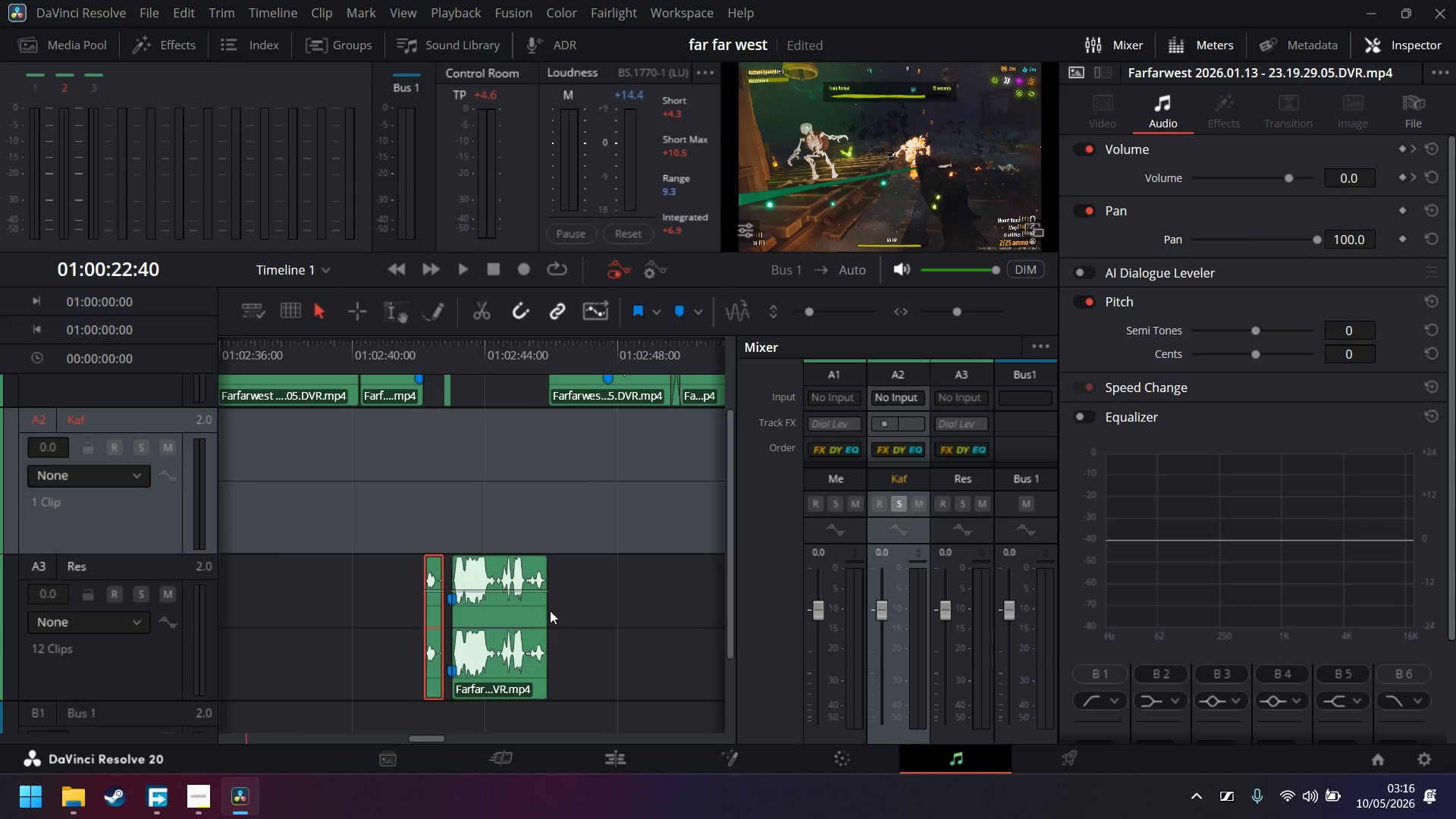 
left_click([513, 617])
 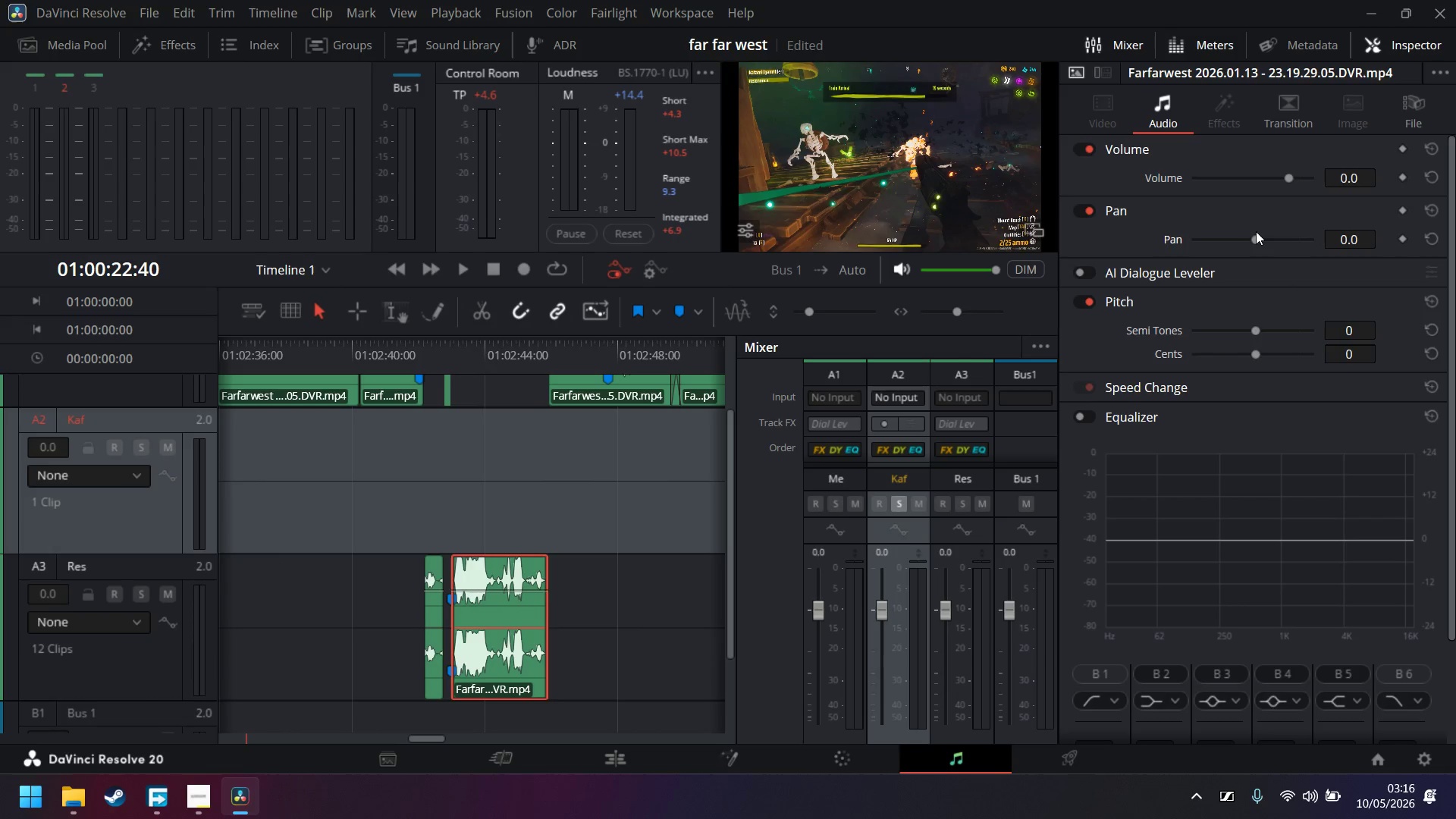 
left_click_drag(start_coordinate=[1257, 237], to_coordinate=[1372, 246])
 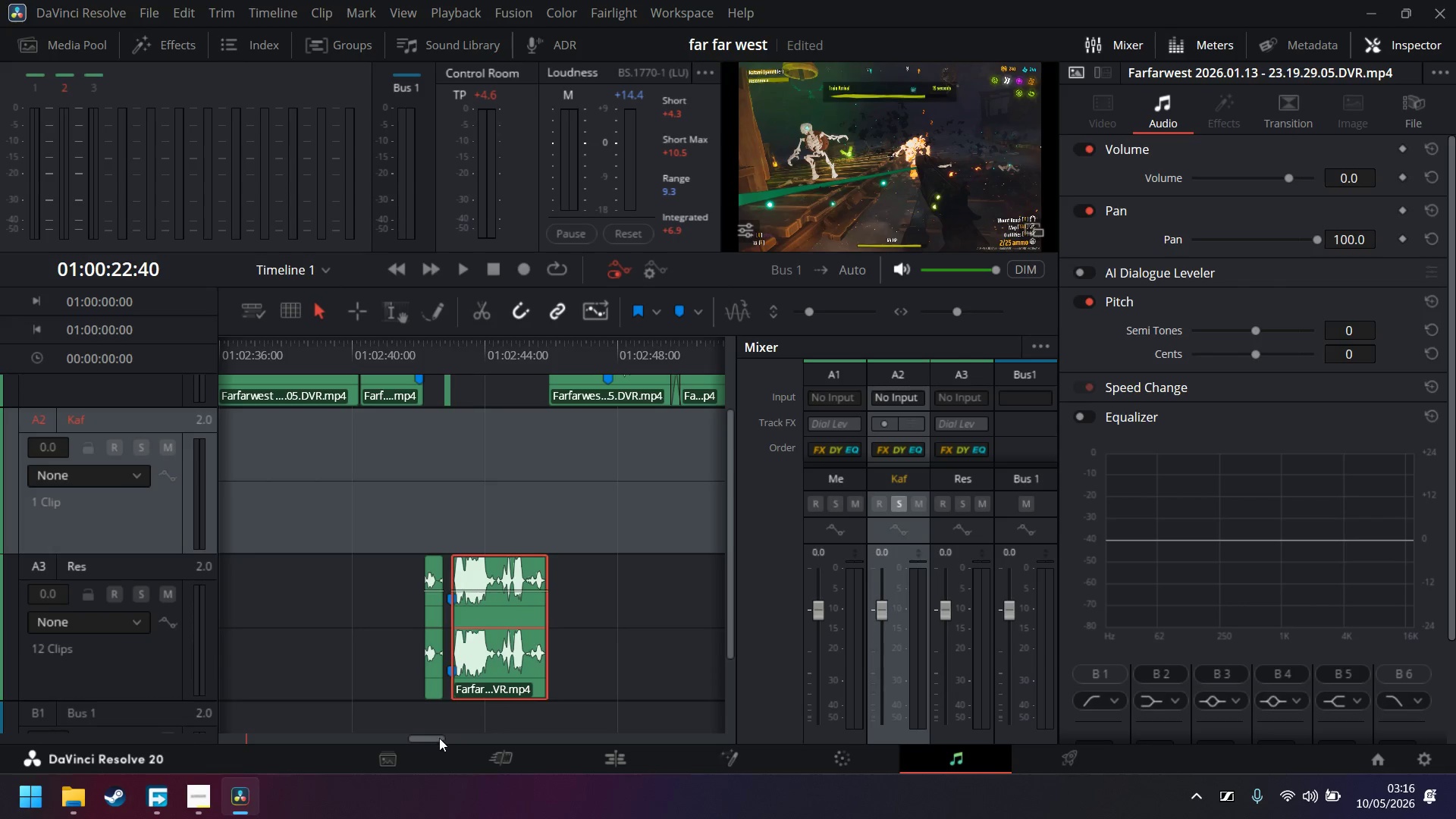 
left_click_drag(start_coordinate=[429, 739], to_coordinate=[519, 734])
 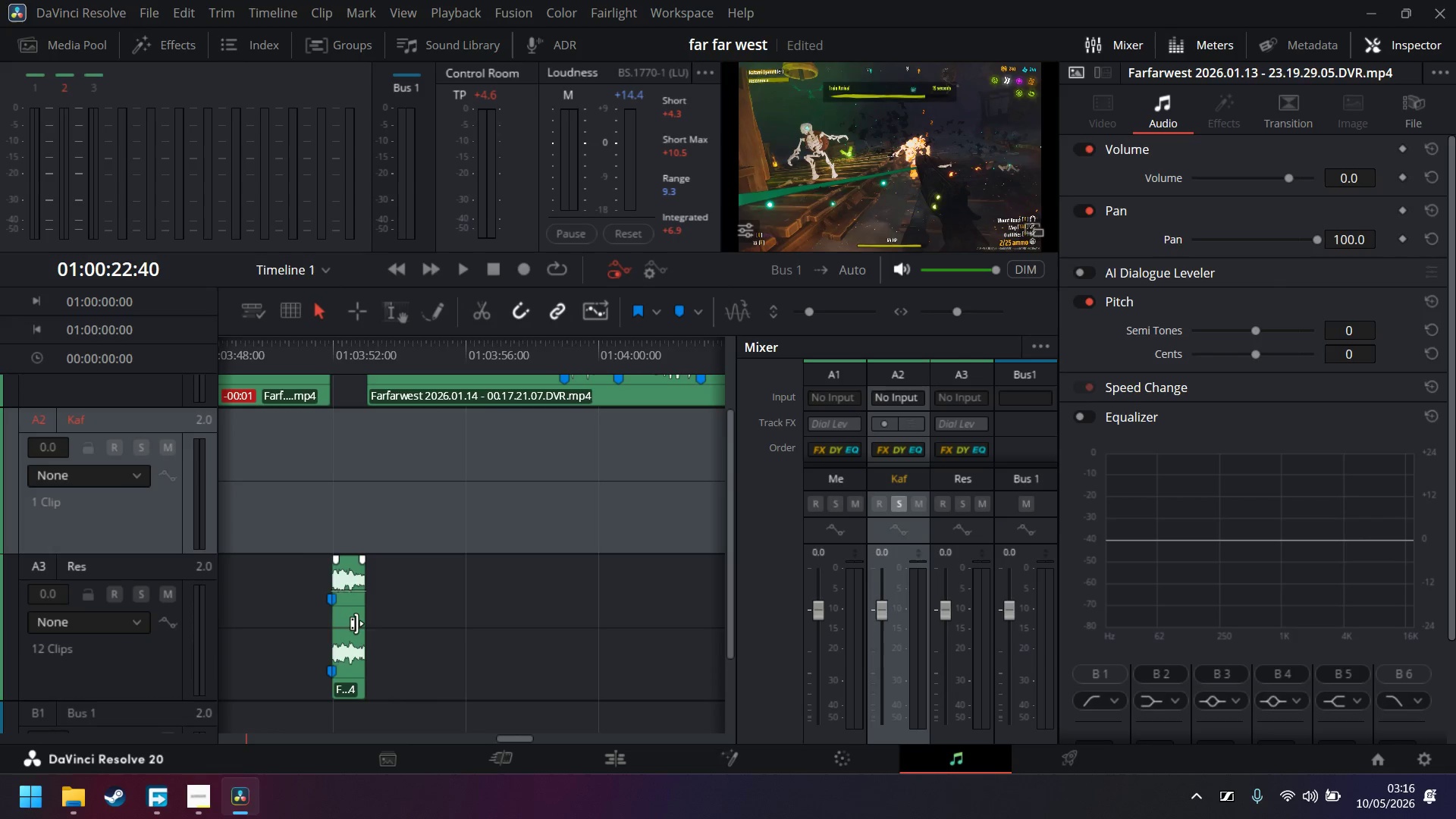 
left_click([355, 618])
 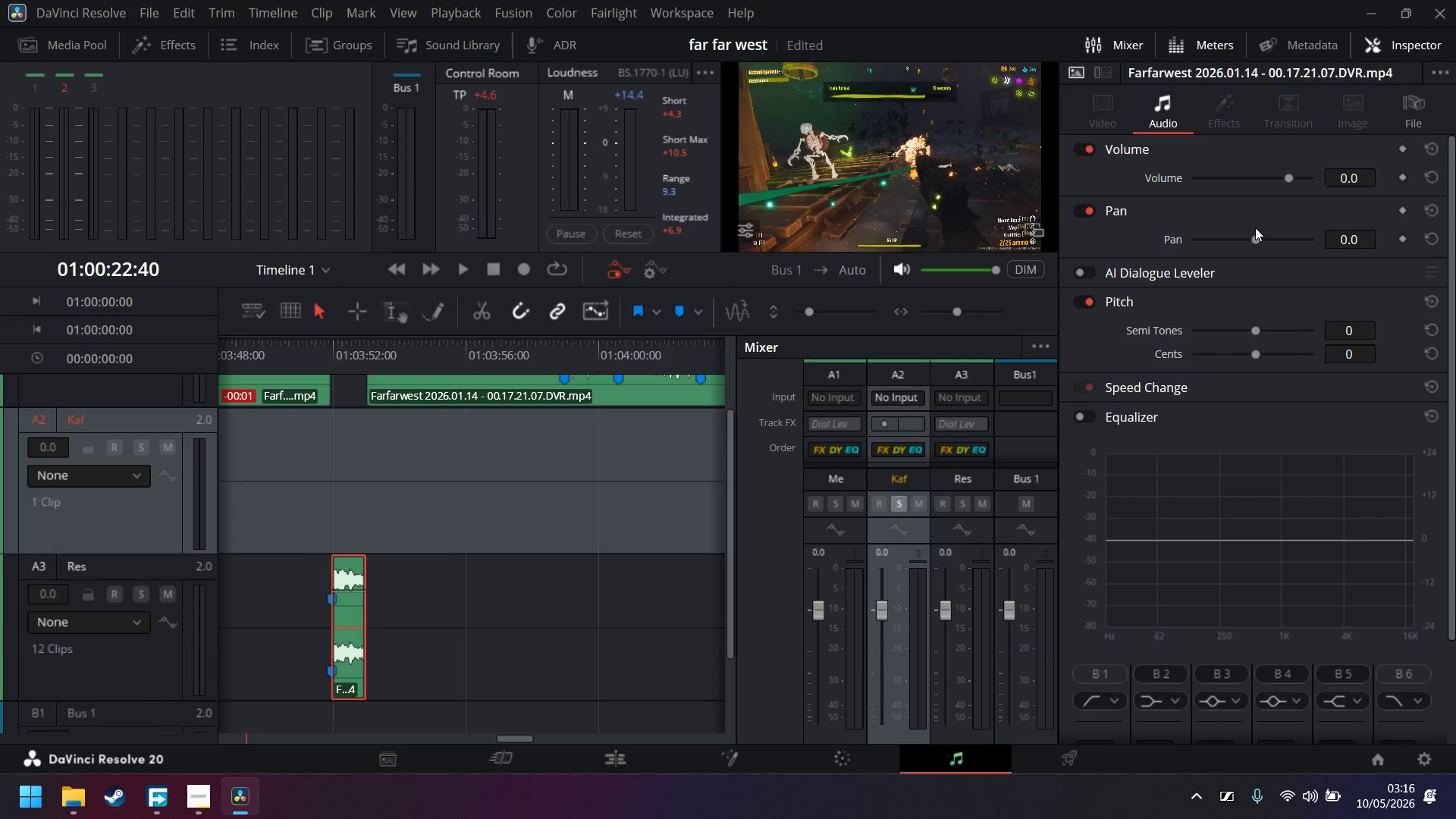 
left_click_drag(start_coordinate=[1255, 239], to_coordinate=[1357, 237])
 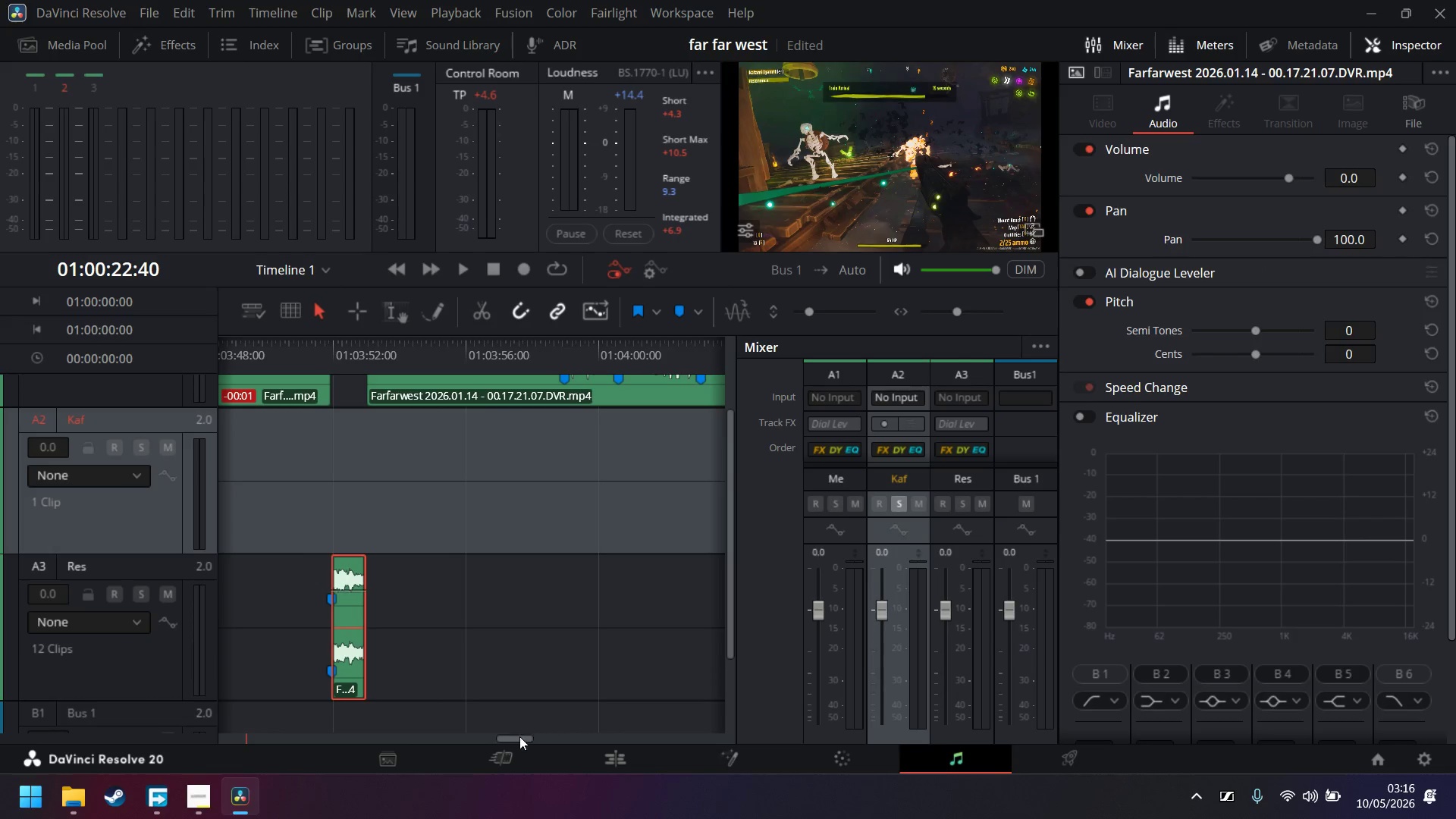 
left_click_drag(start_coordinate=[519, 736], to_coordinate=[575, 731])
 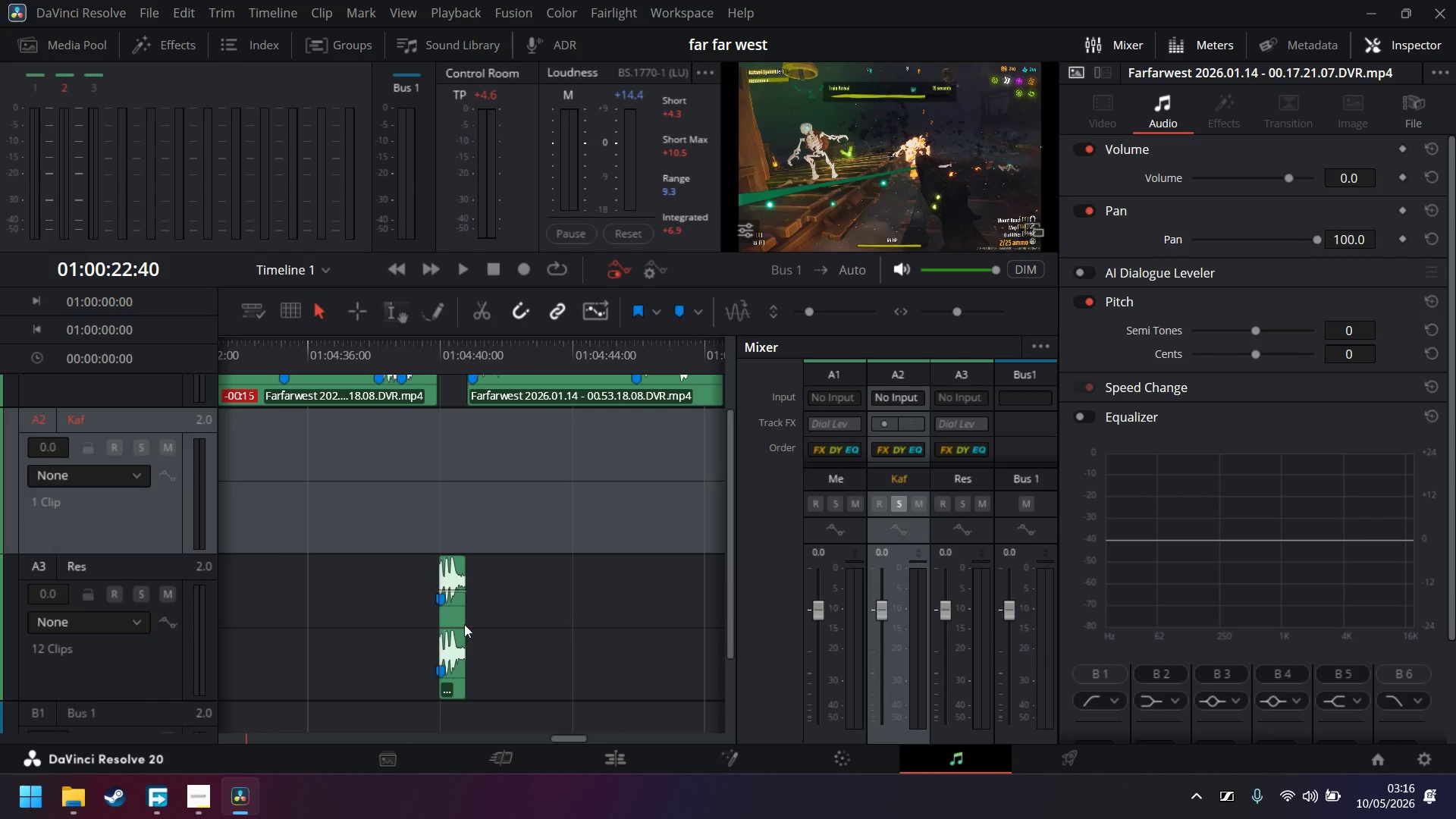 
left_click([455, 618])
 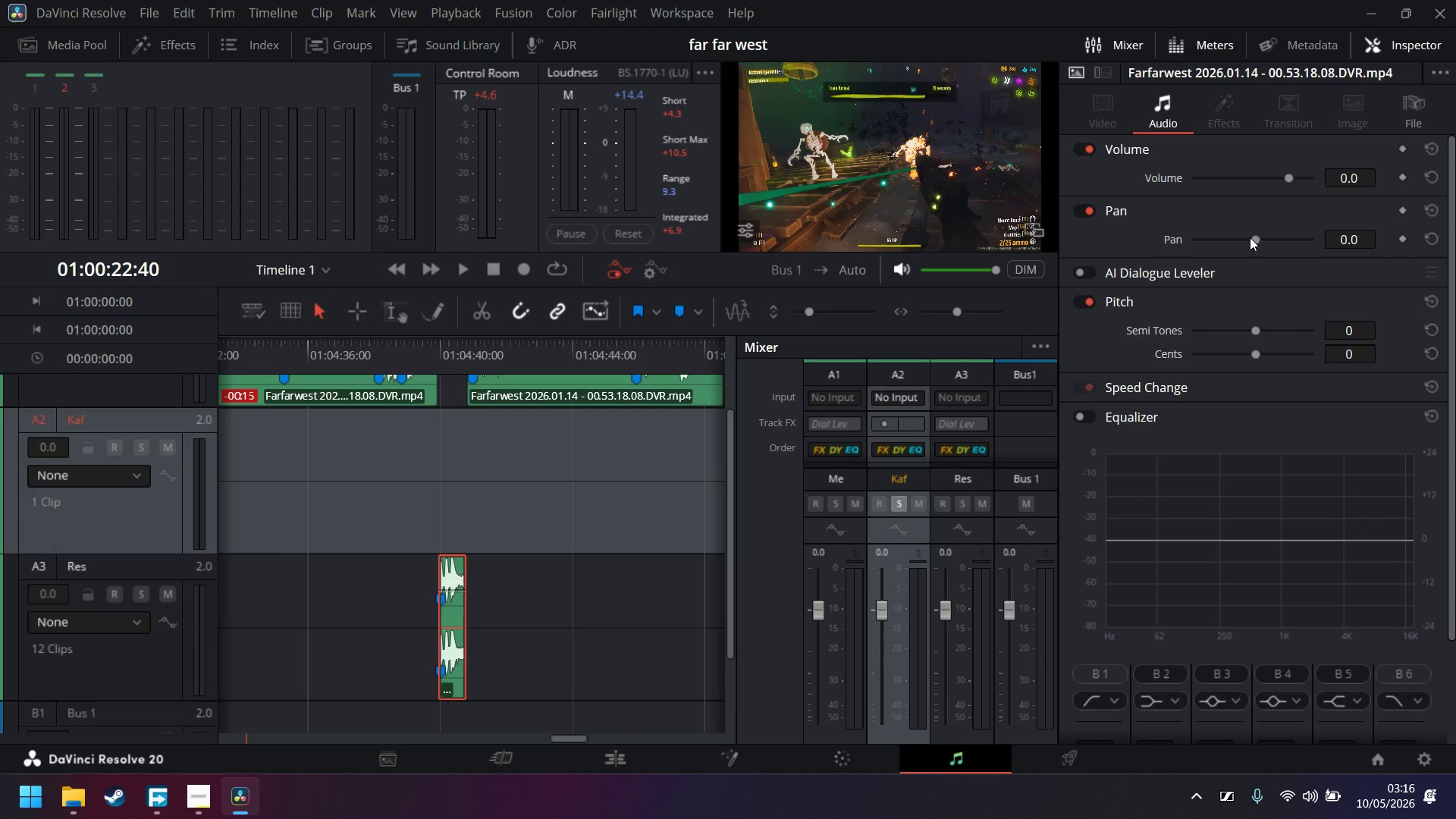 
left_click_drag(start_coordinate=[1254, 237], to_coordinate=[1363, 249])
 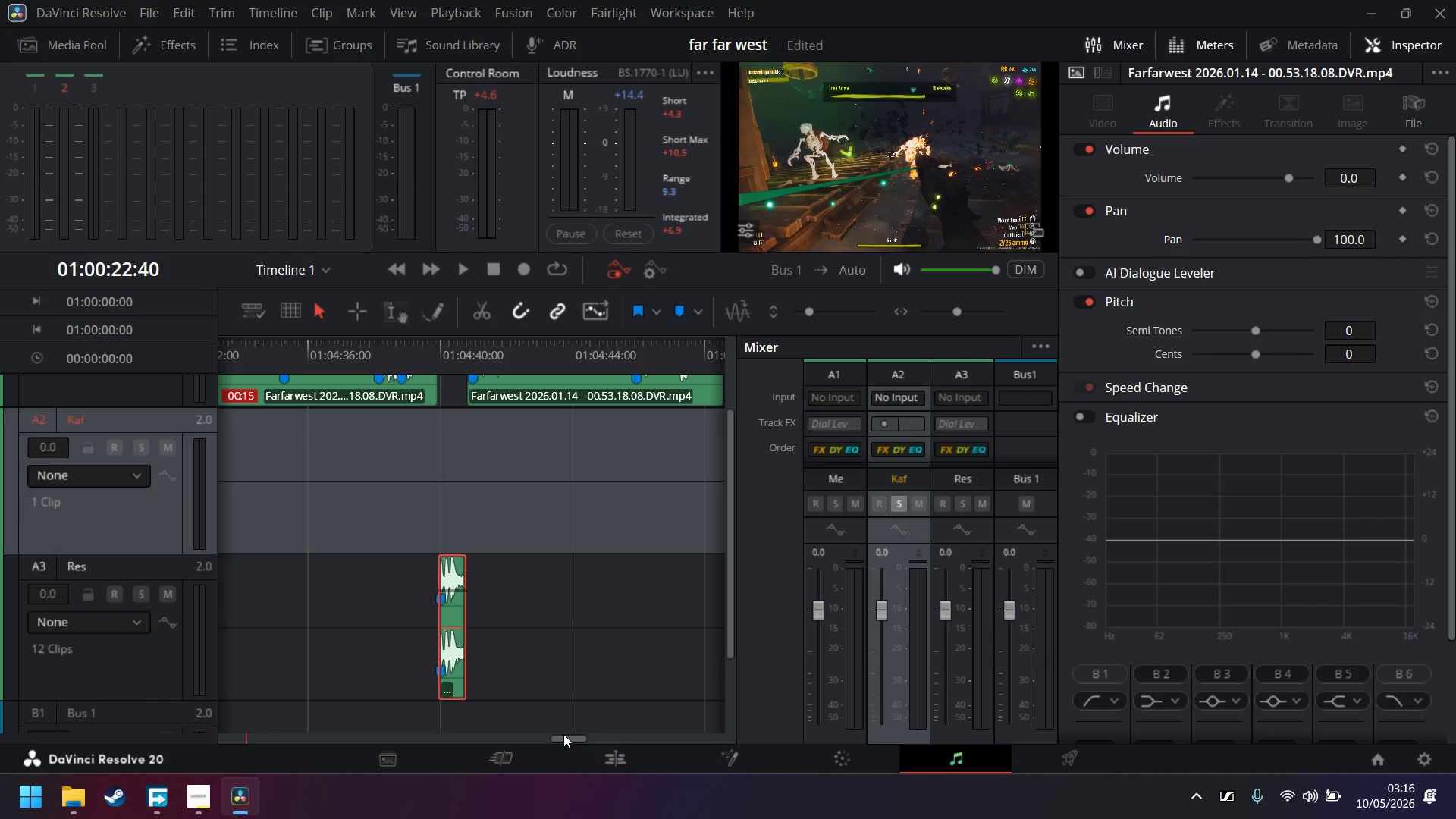 
left_click_drag(start_coordinate=[565, 739], to_coordinate=[635, 737])
 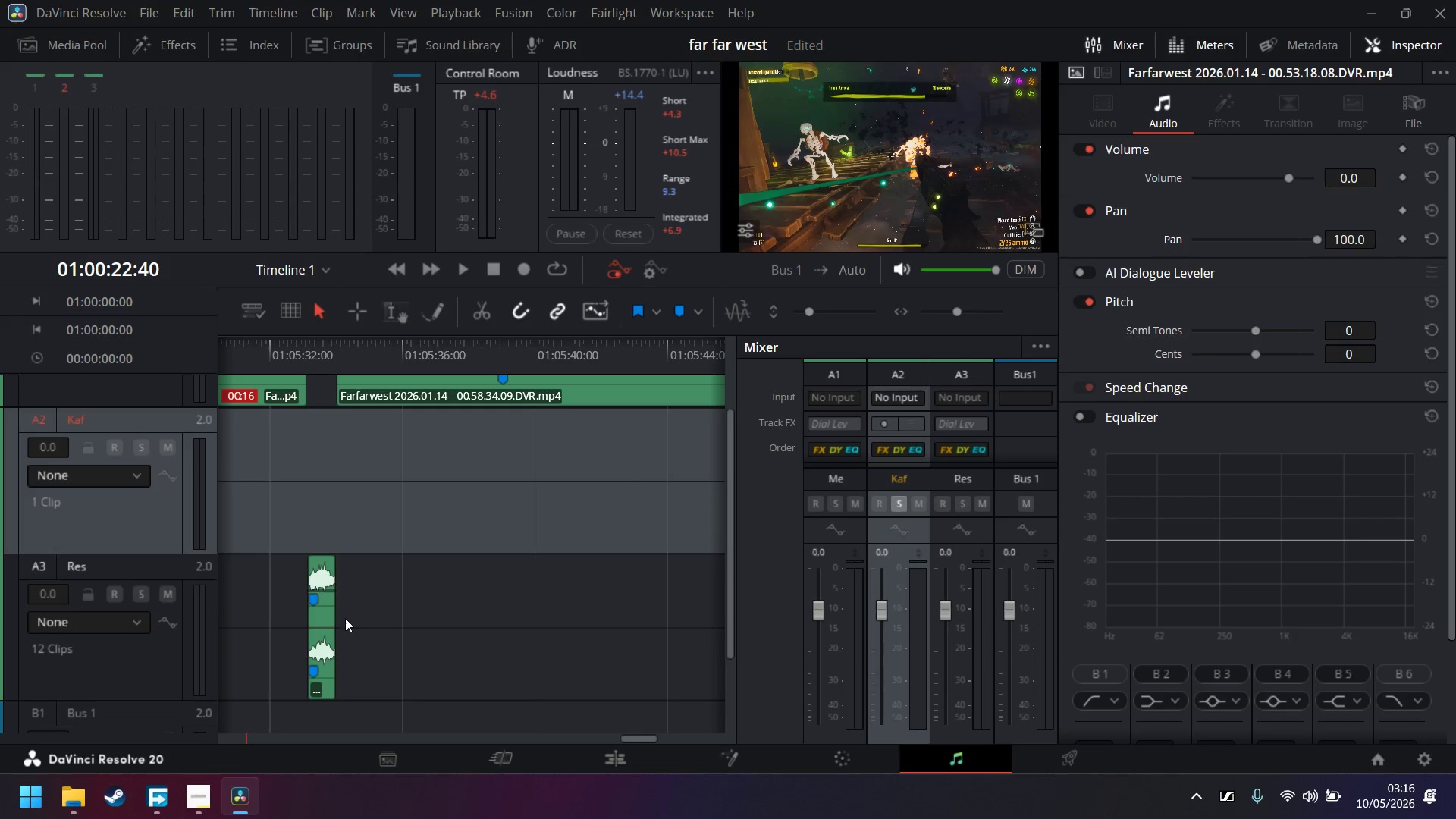 
left_click([329, 616])
 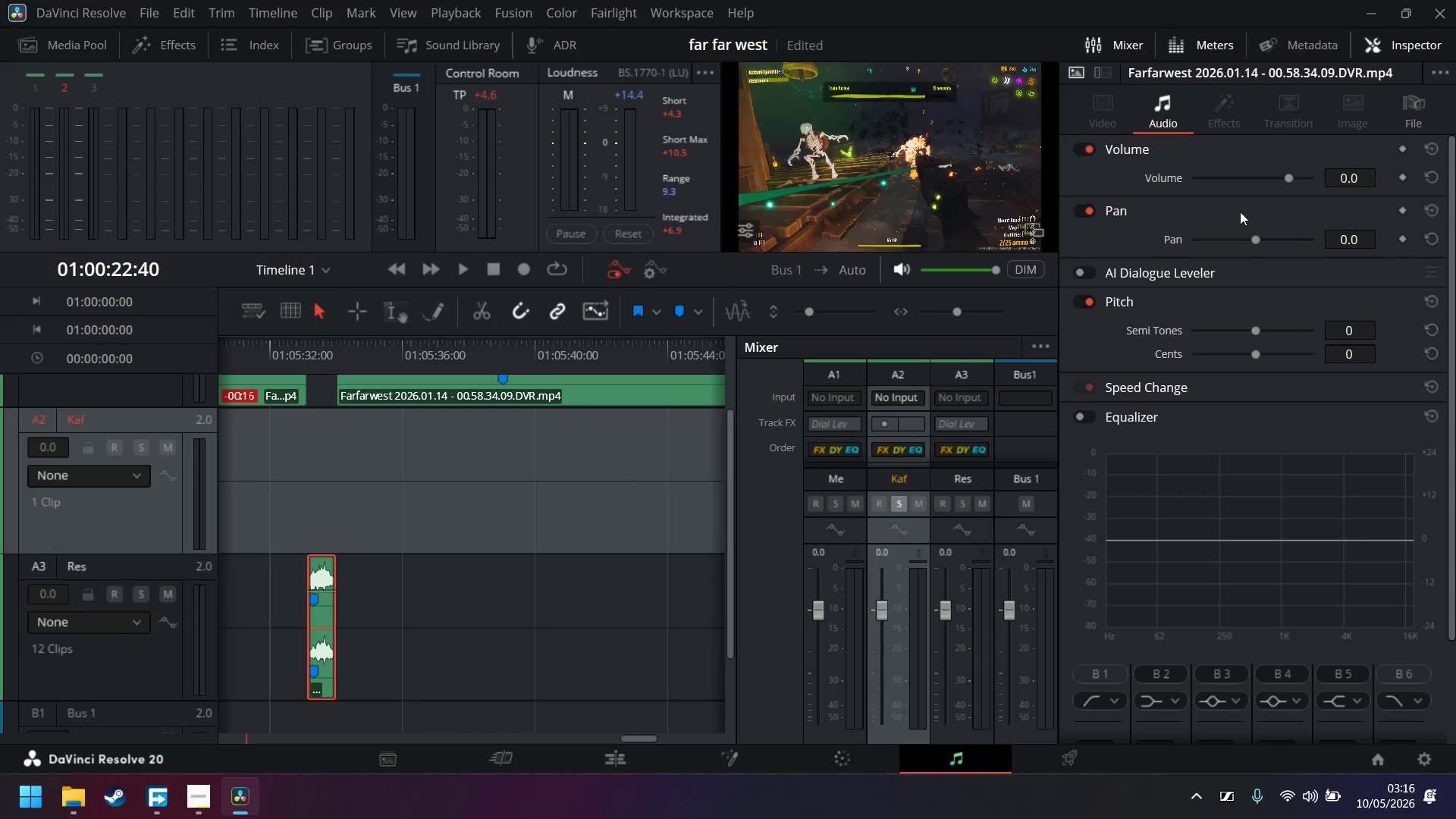 
left_click_drag(start_coordinate=[1253, 241], to_coordinate=[1358, 244])
 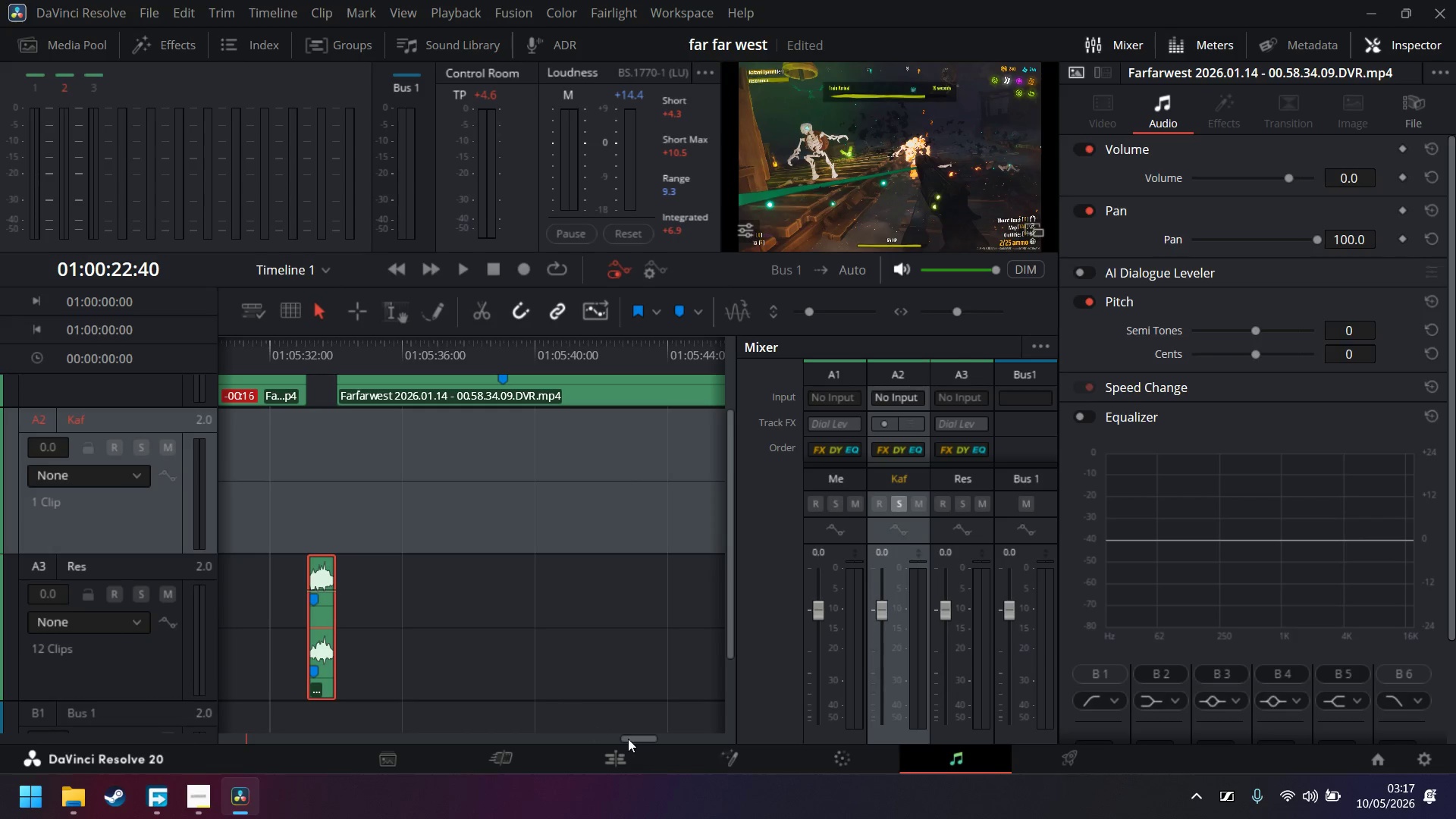 
left_click_drag(start_coordinate=[632, 739], to_coordinate=[187, 711])